 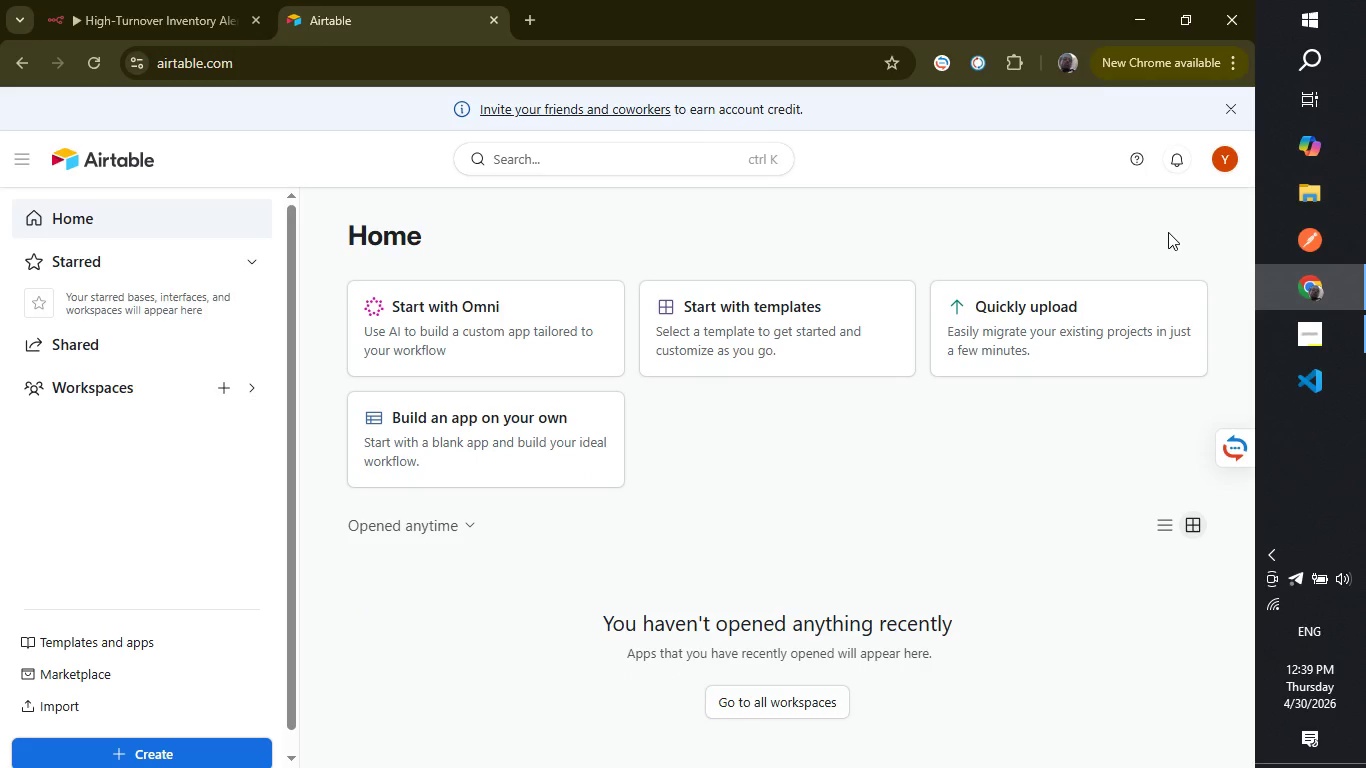 
scroll: coordinate [762, 444], scroll_direction: down, amount: 4.0
 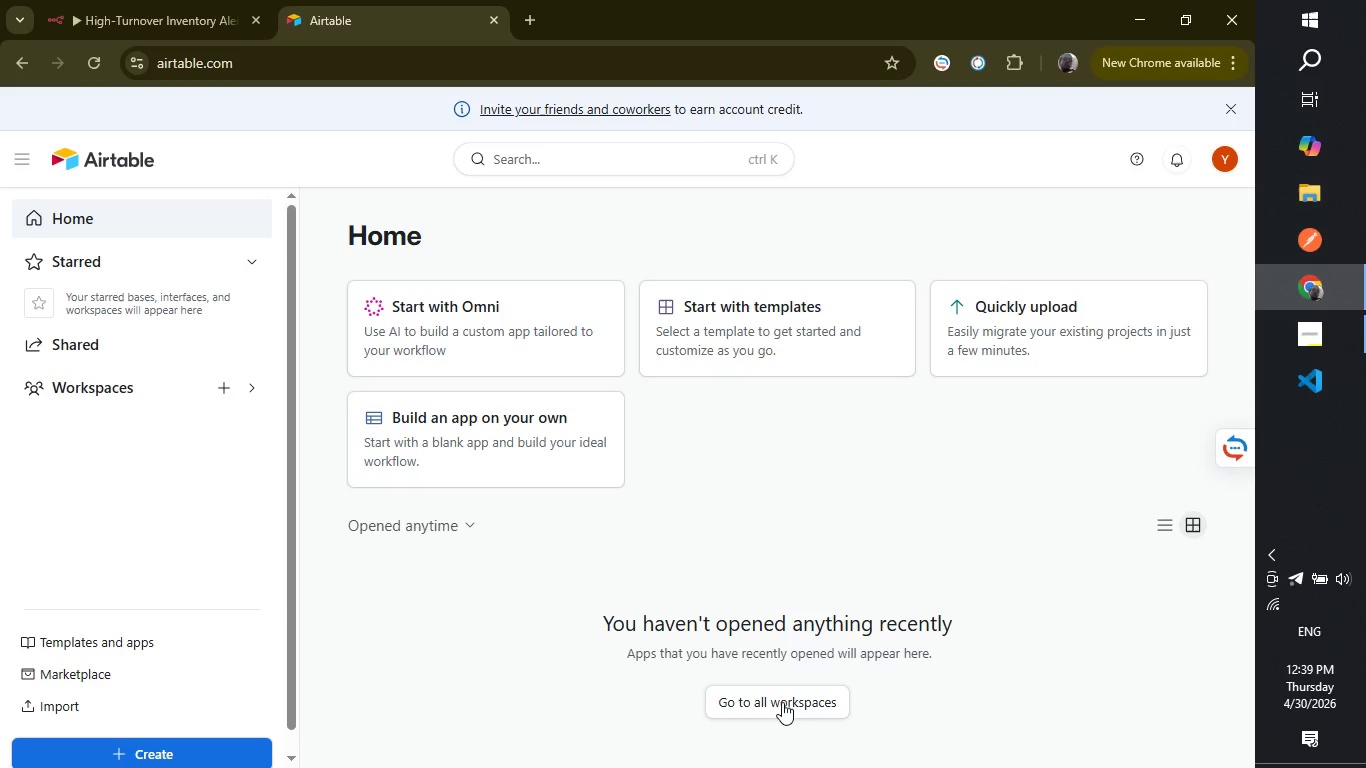 
left_click([782, 702])
 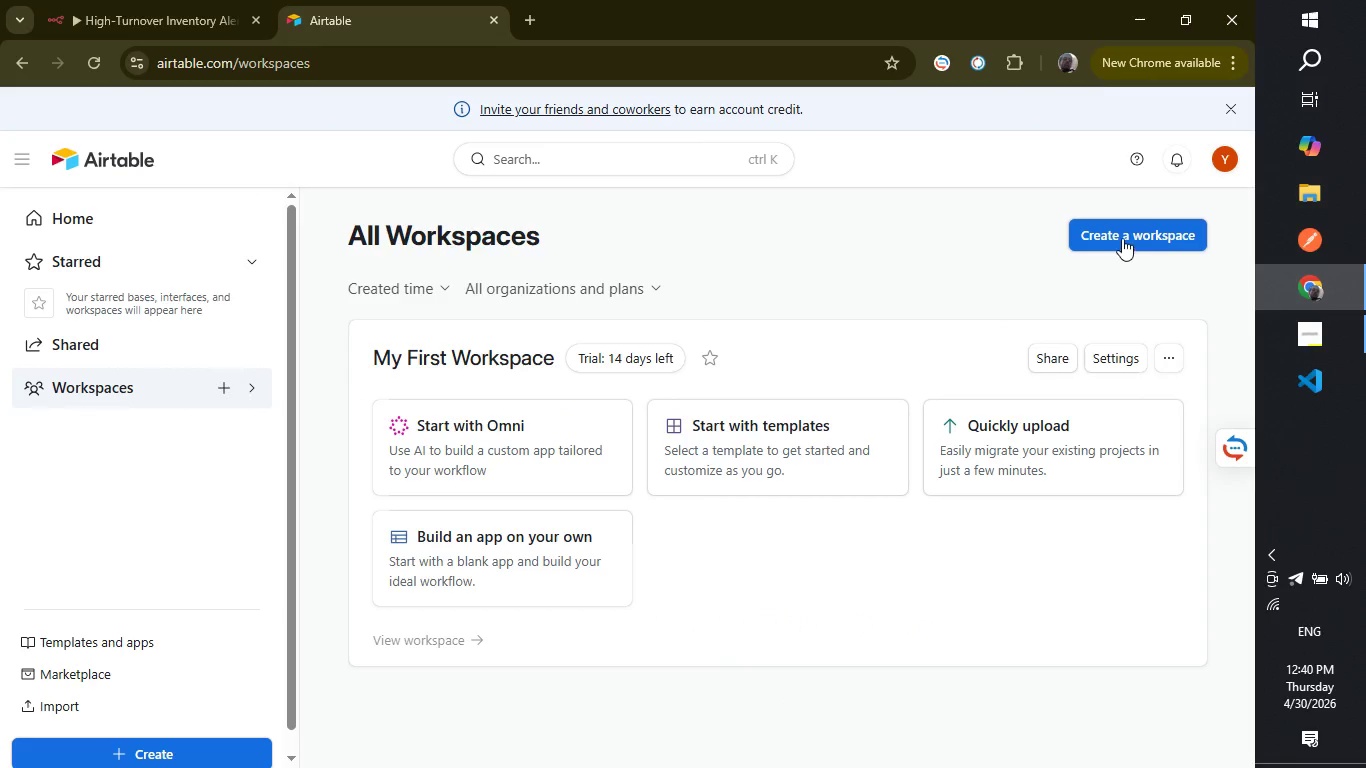 
left_click([1127, 226])
 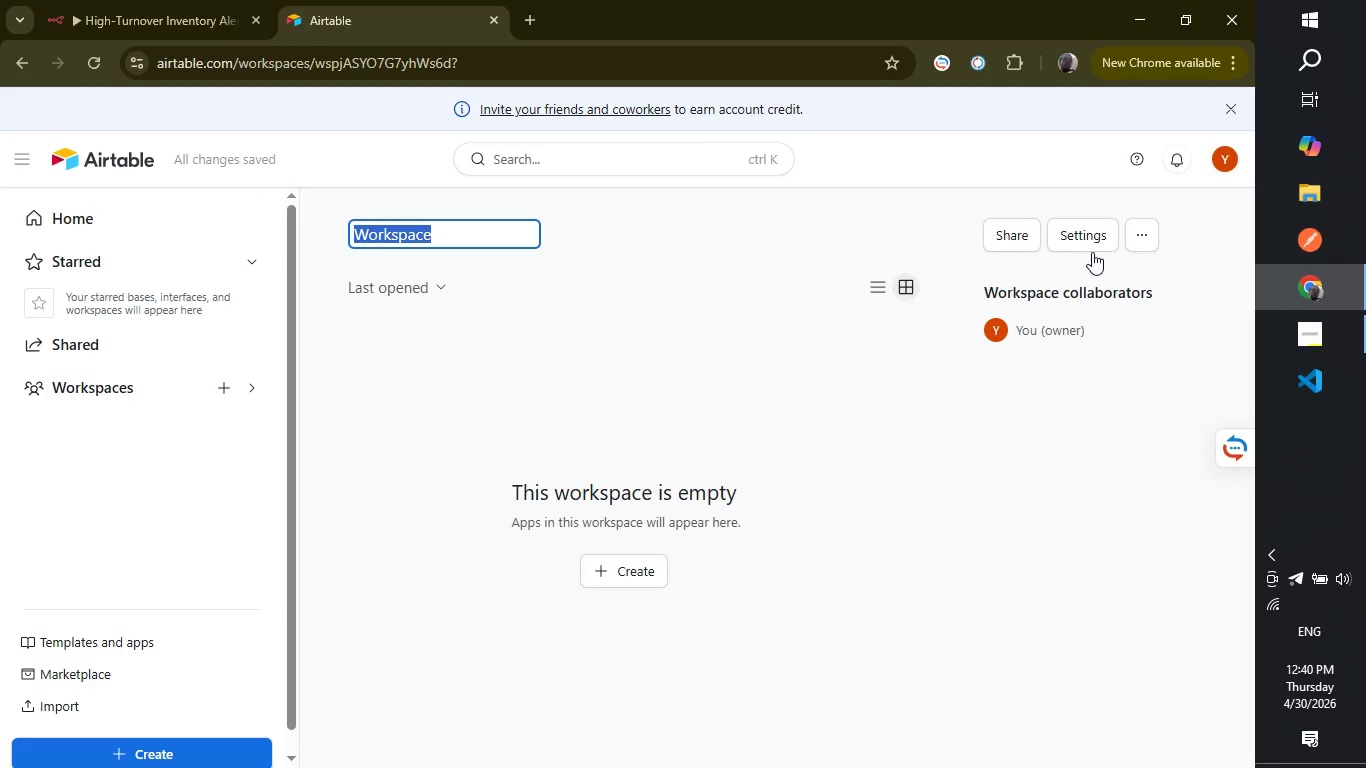 
wait(6.09)
 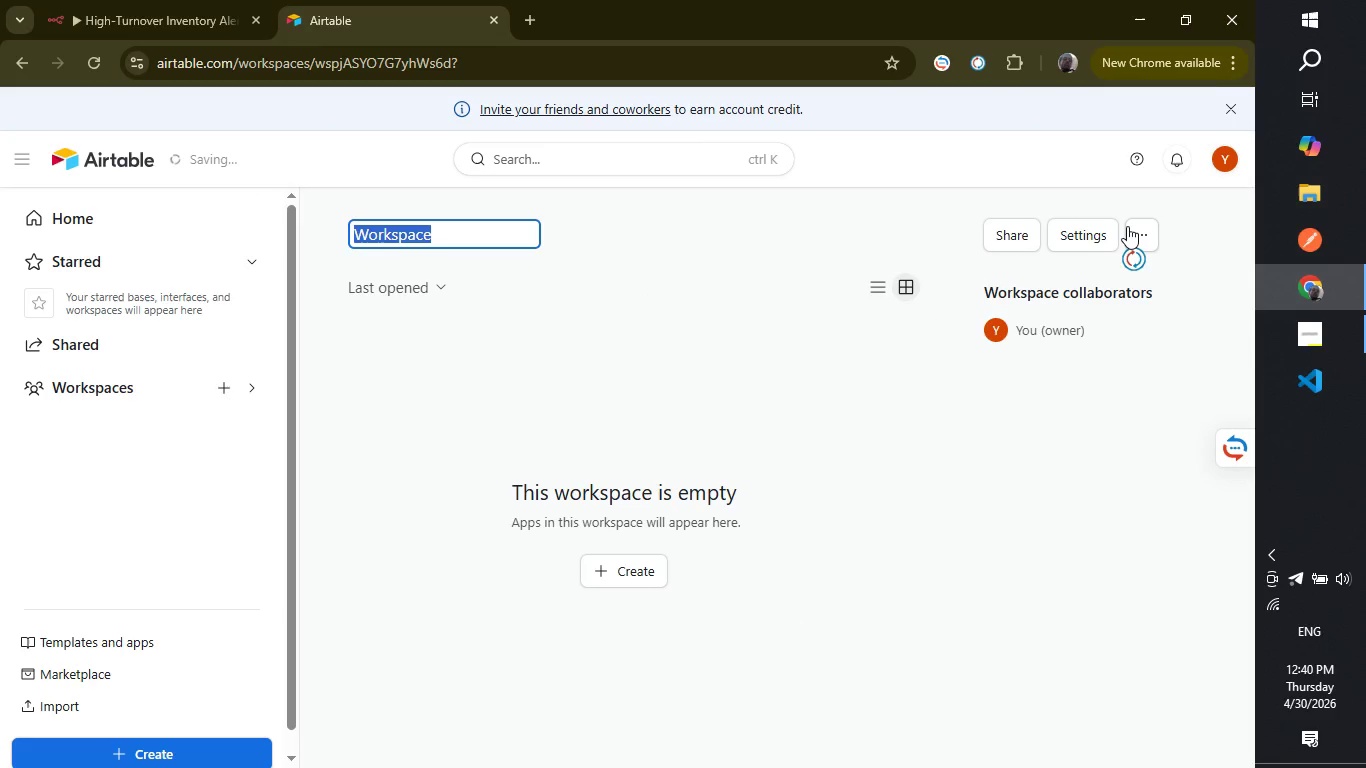 
left_click([628, 571])
 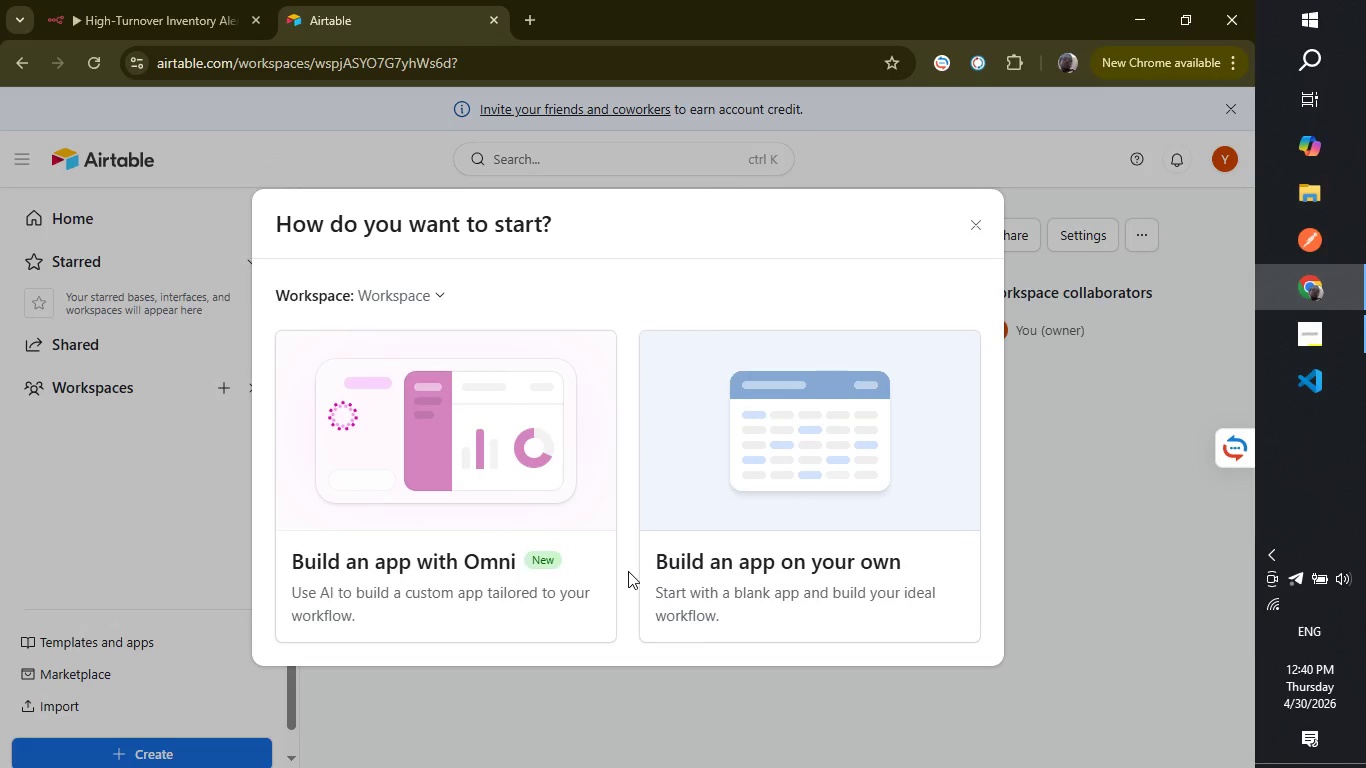 
left_click([778, 499])
 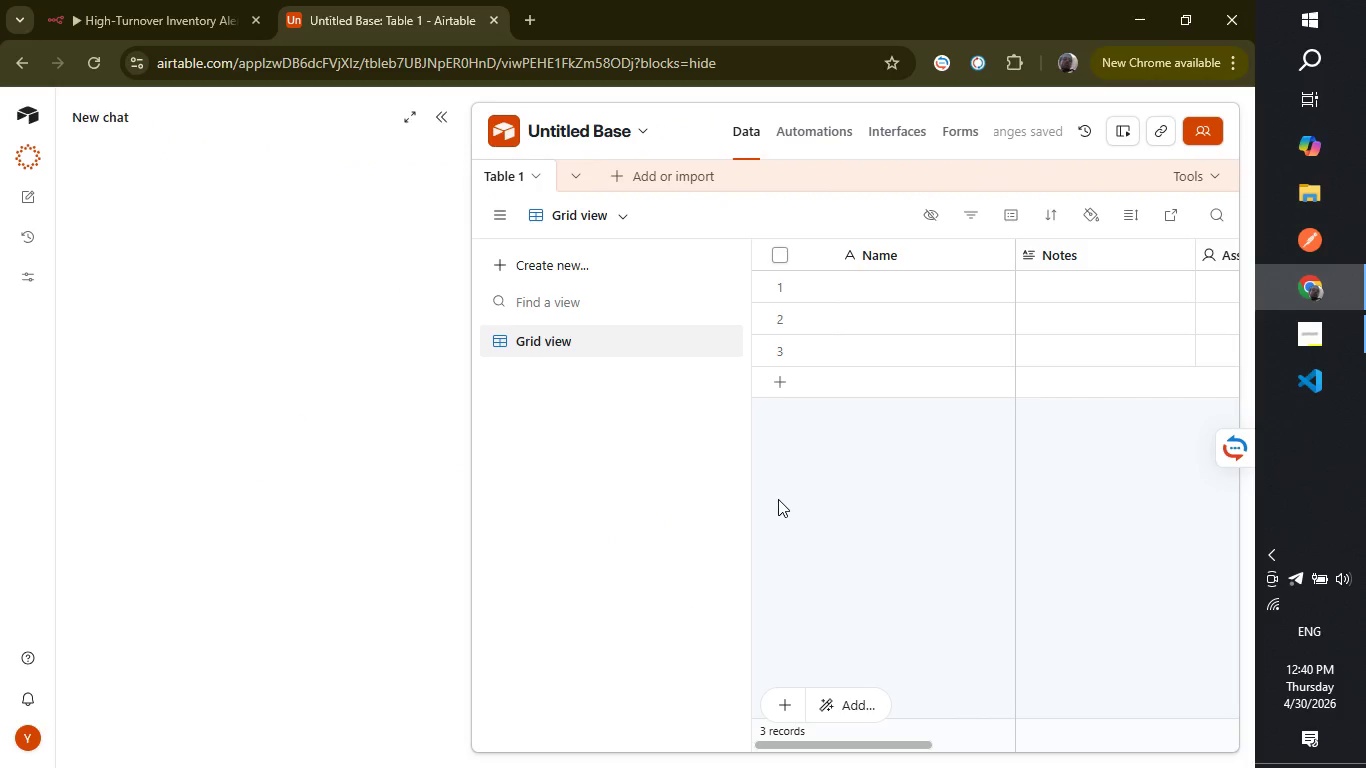 
wait(11.44)
 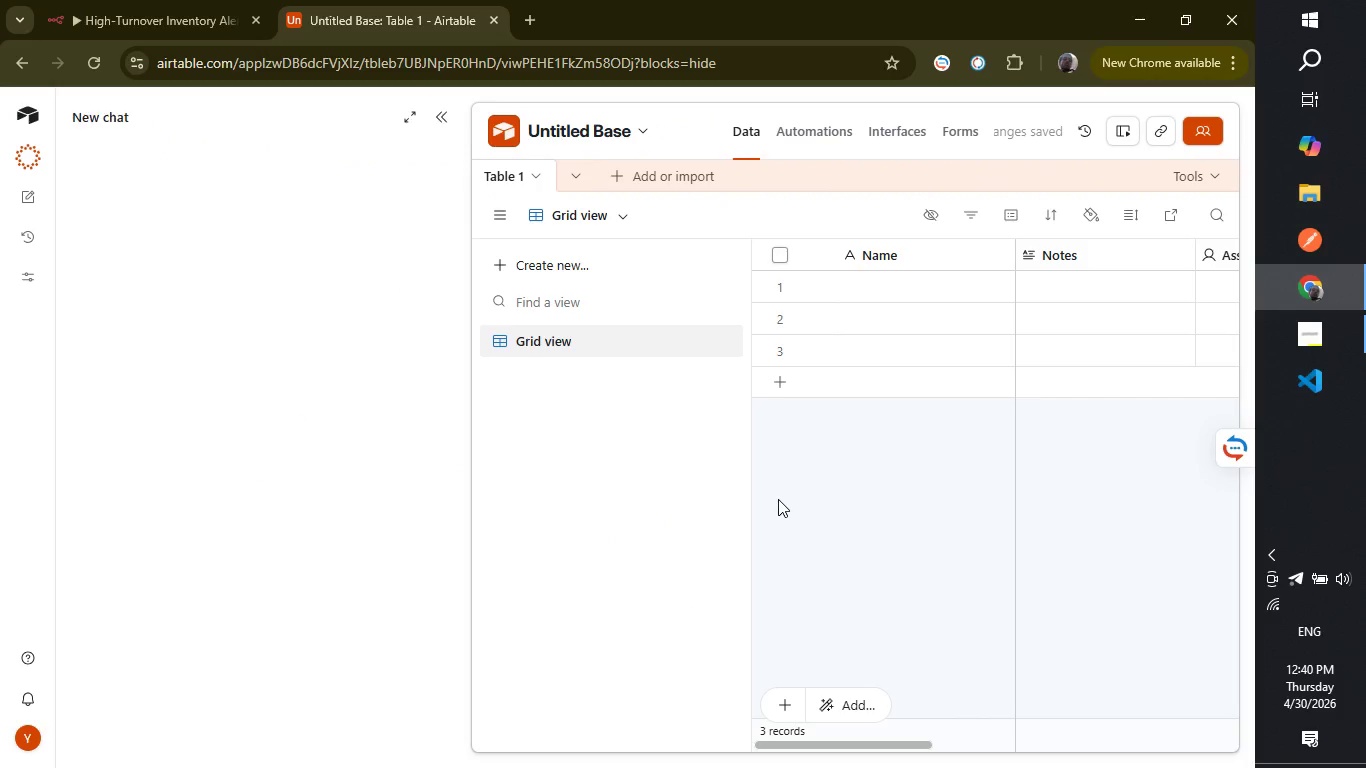 
left_click([431, 113])
 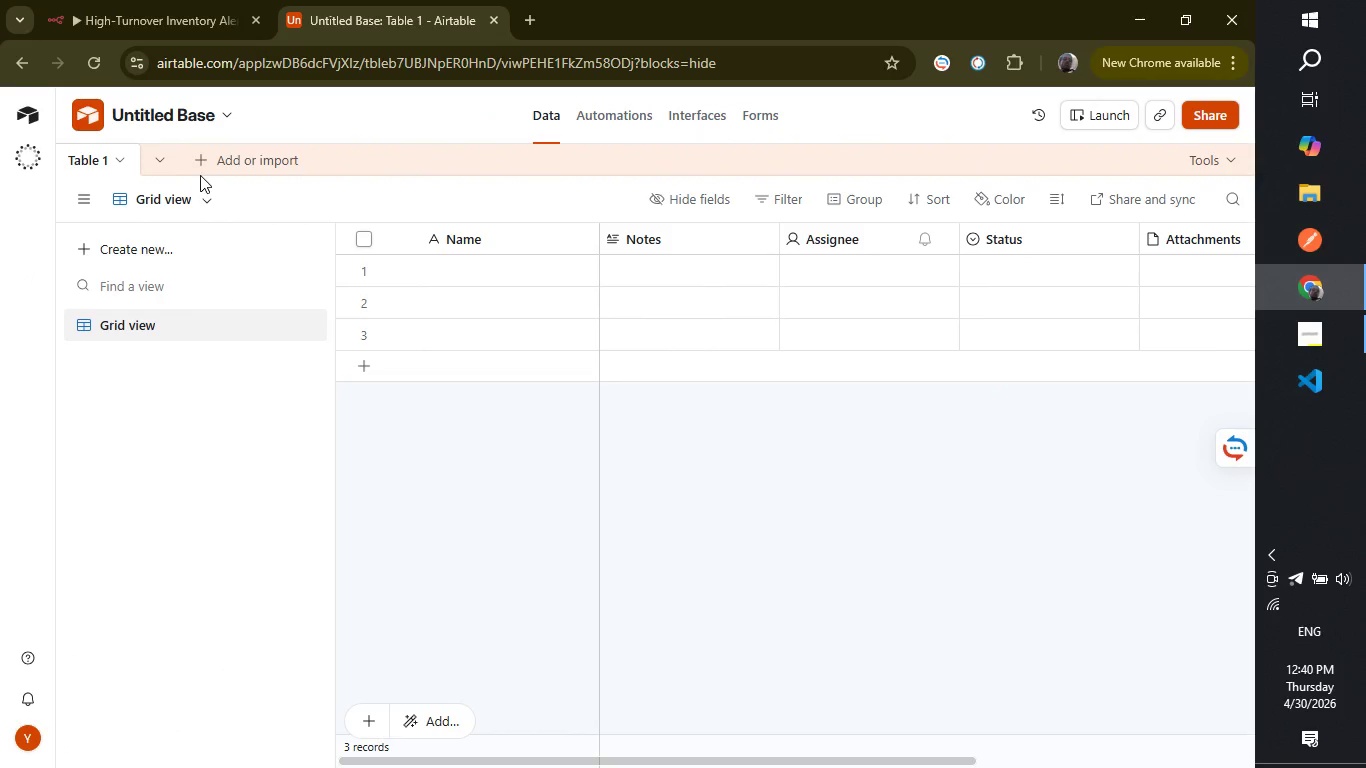 
left_click([200, 160])
 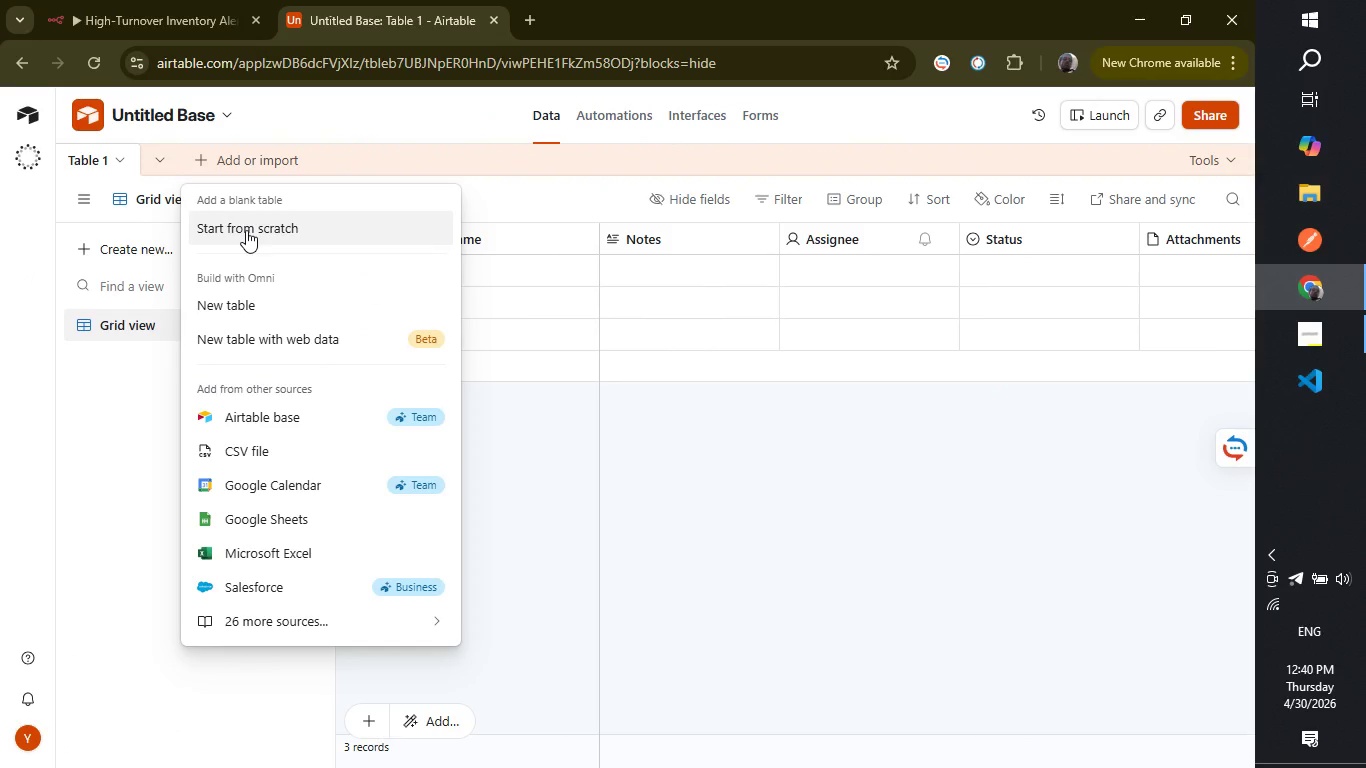 
wait(10.41)
 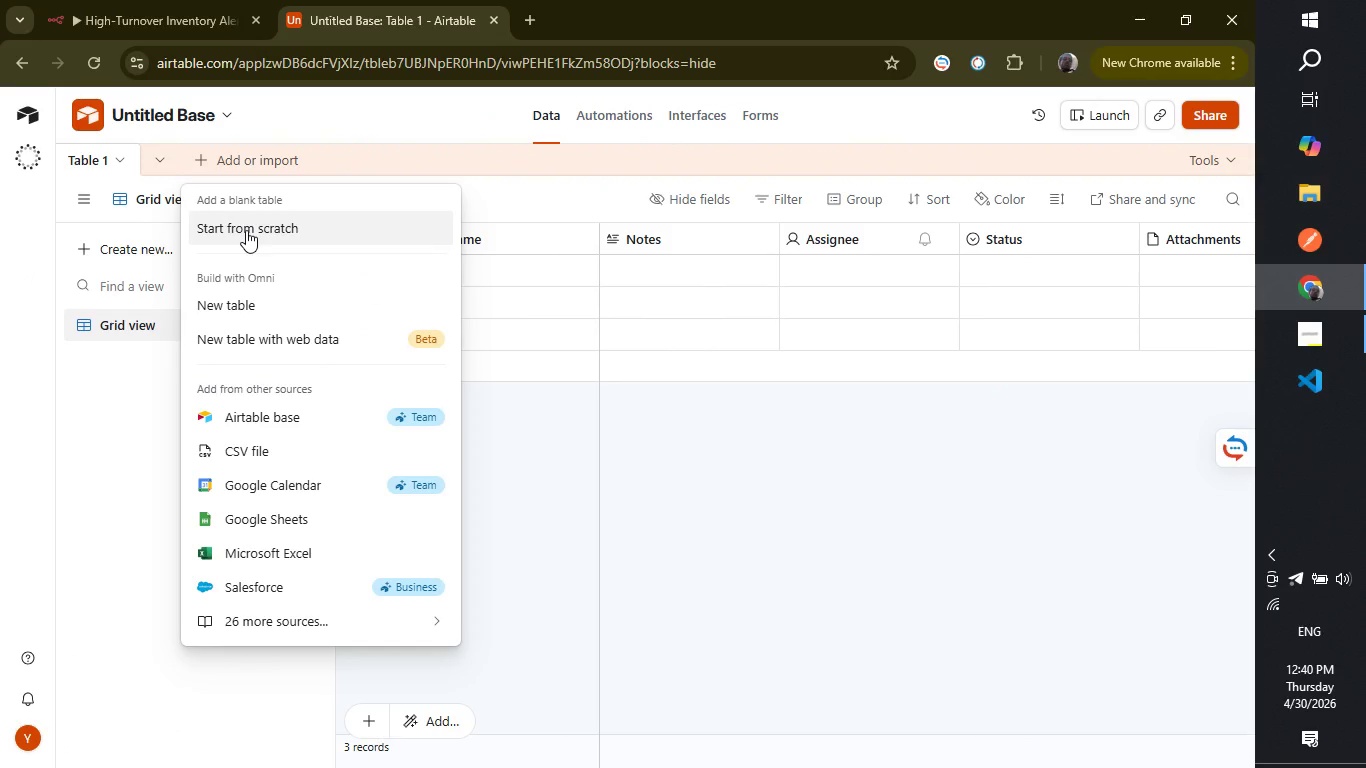 
left_click([279, 456])
 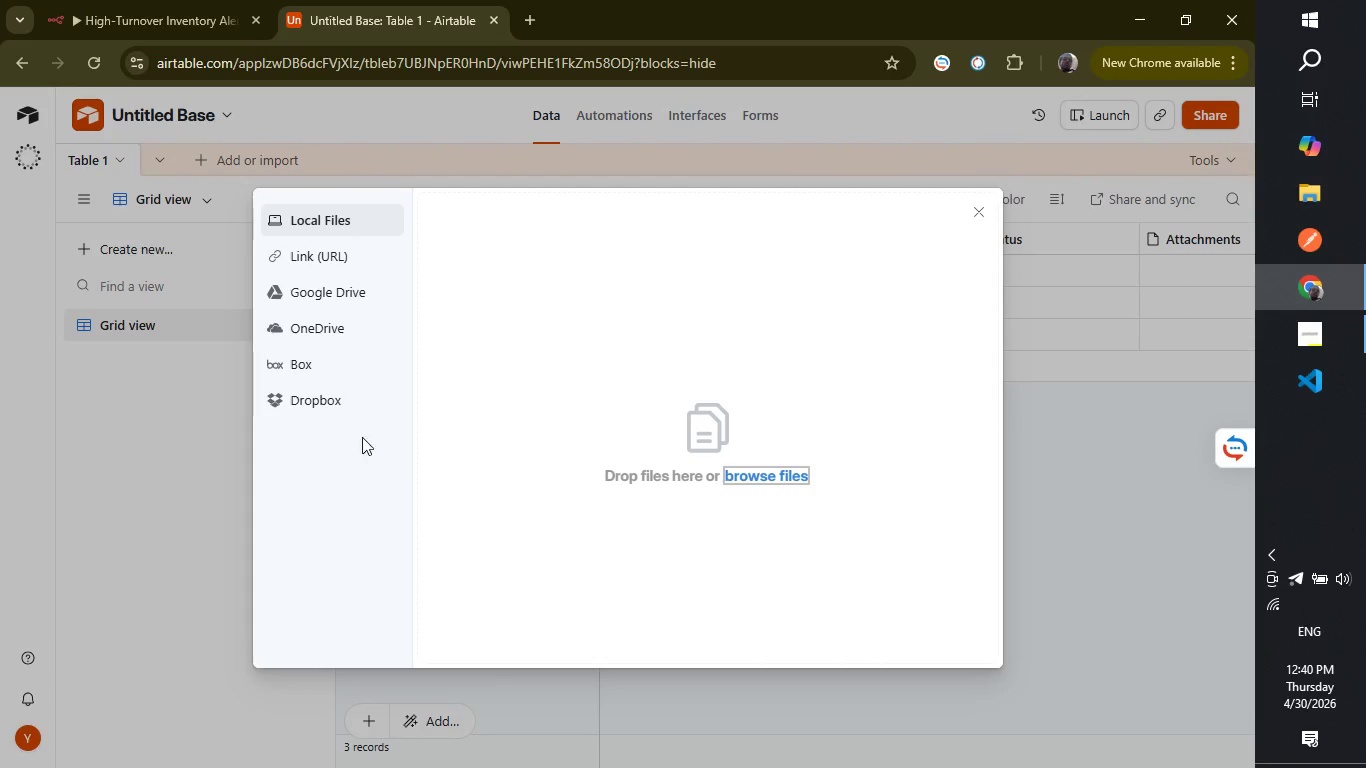 
left_click([758, 476])
 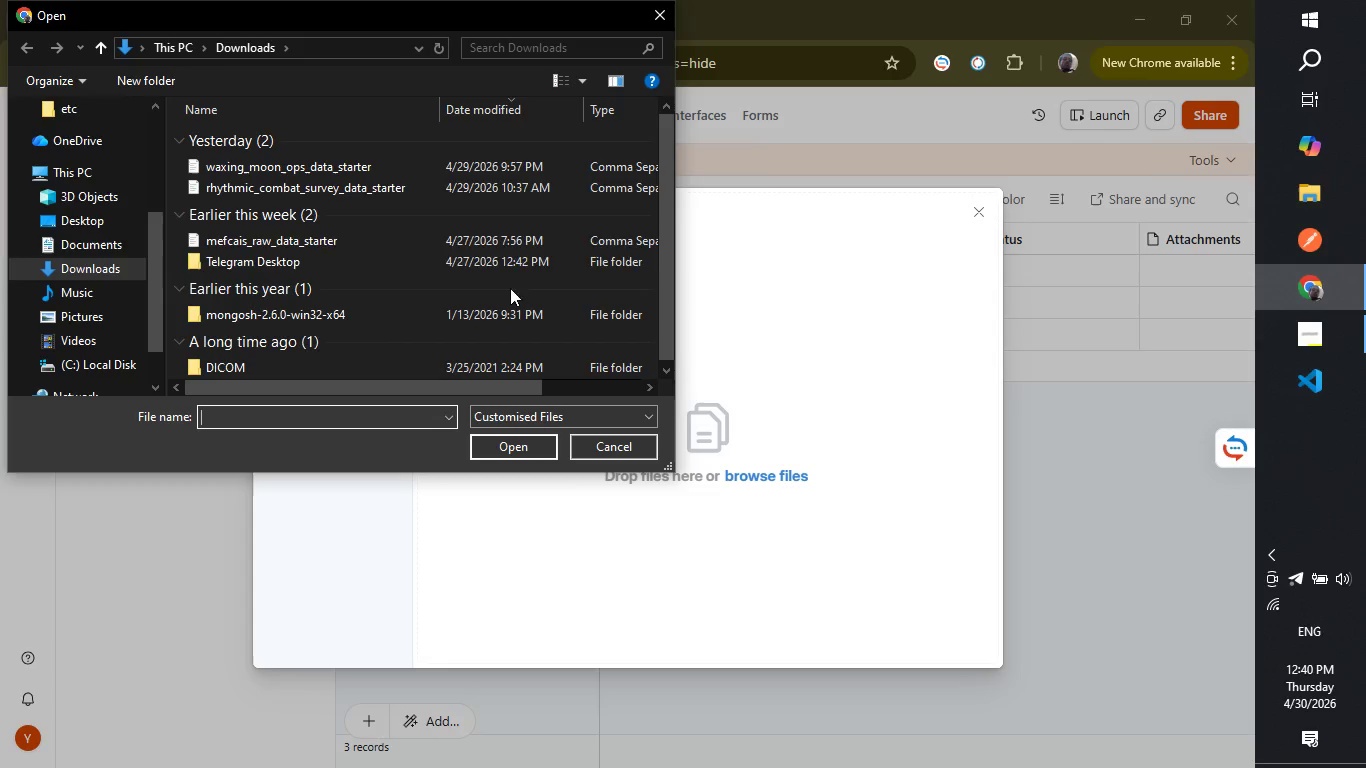 
left_click([368, 171])
 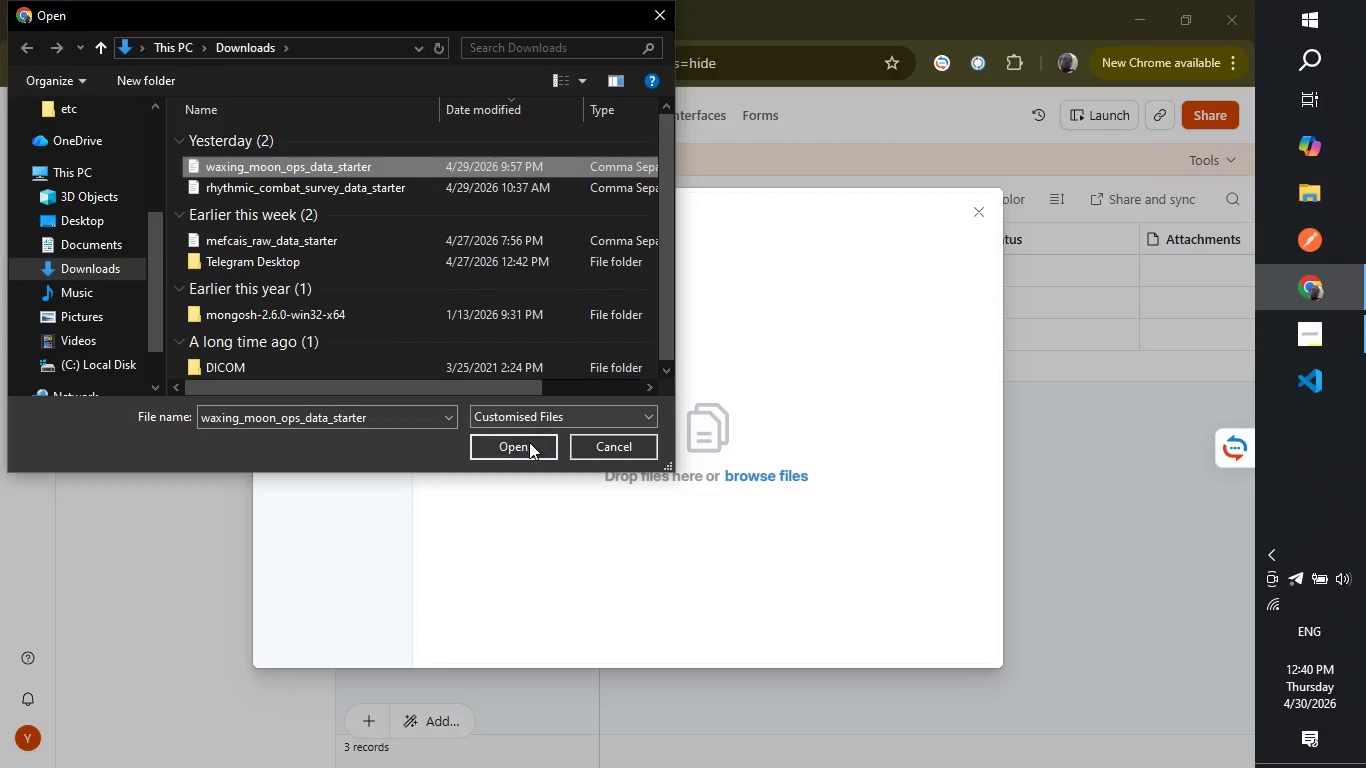 
left_click([529, 445])
 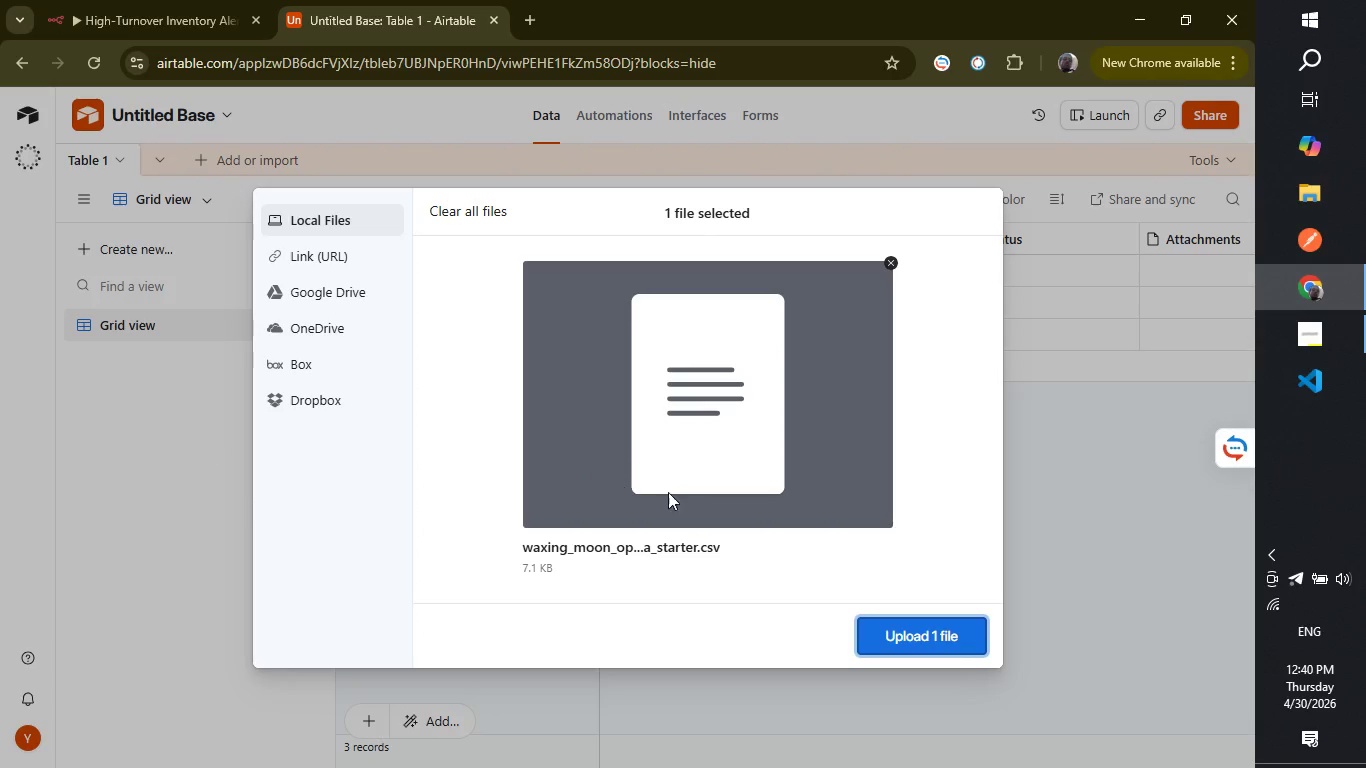 
left_click([891, 621])
 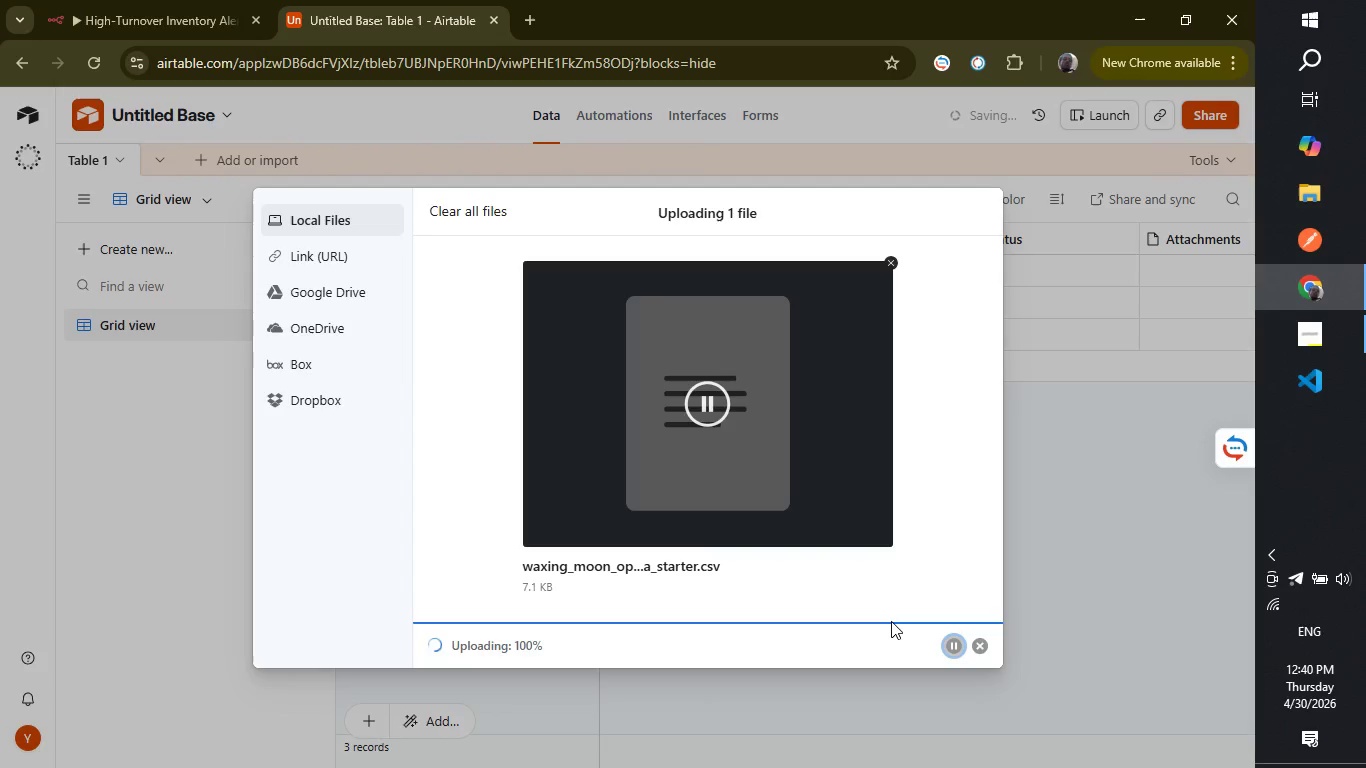 
wait(13.36)
 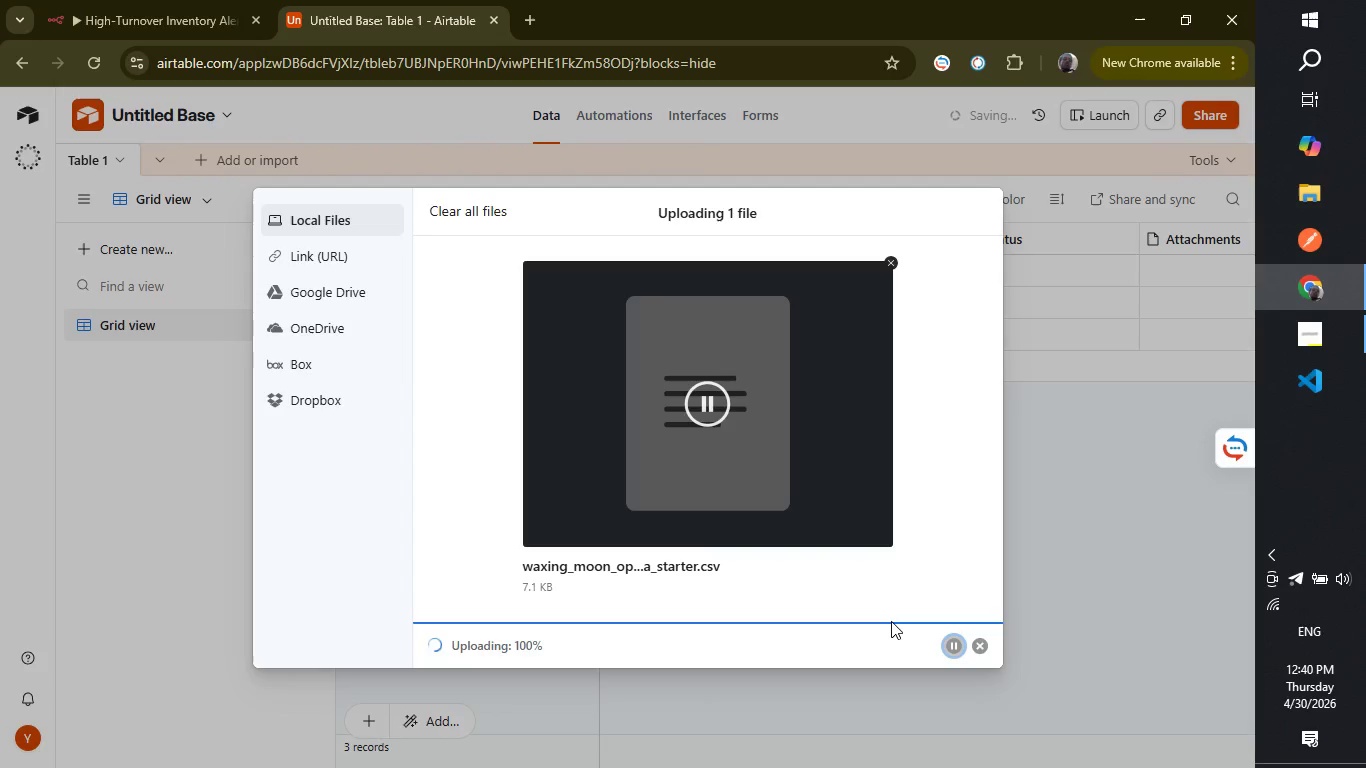 
scroll: coordinate [405, 484], scroll_direction: down, amount: 1.0
 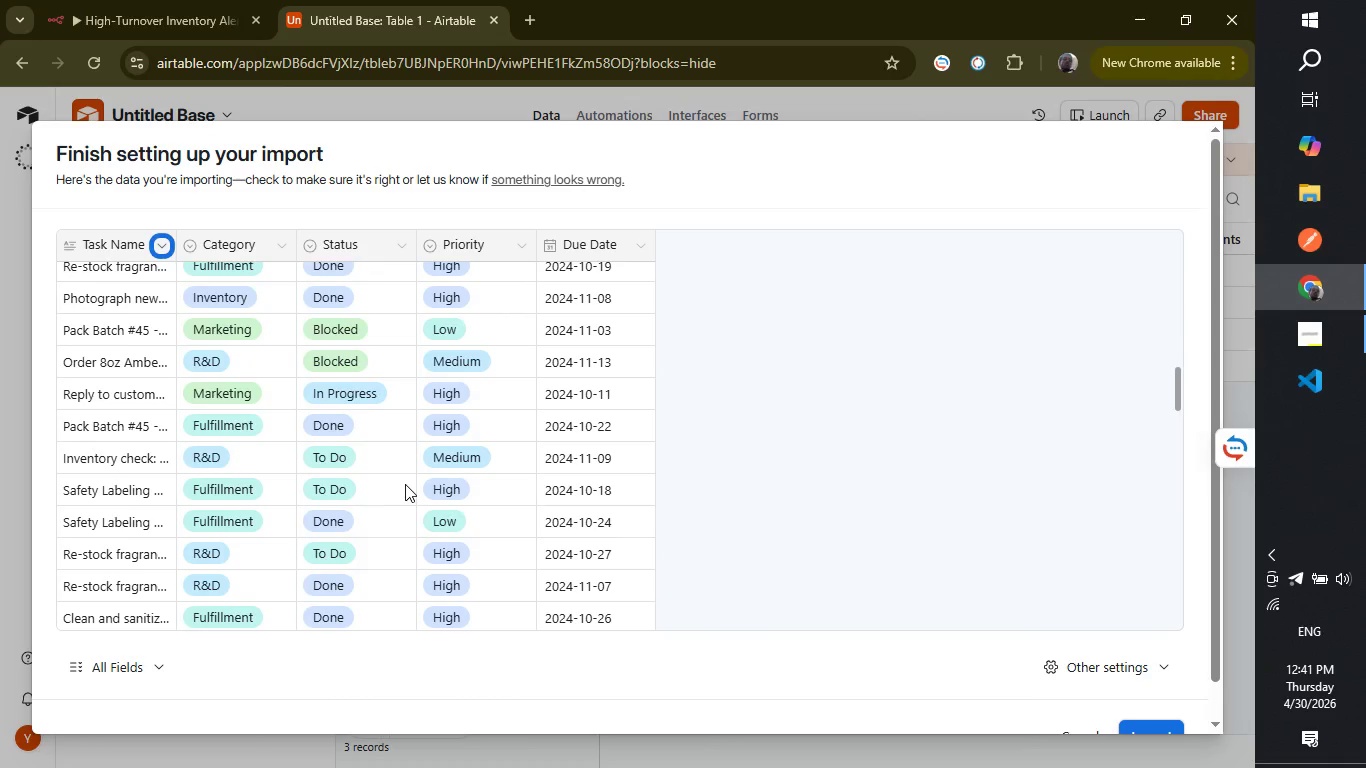 
scroll: coordinate [405, 484], scroll_direction: up, amount: 1.0
 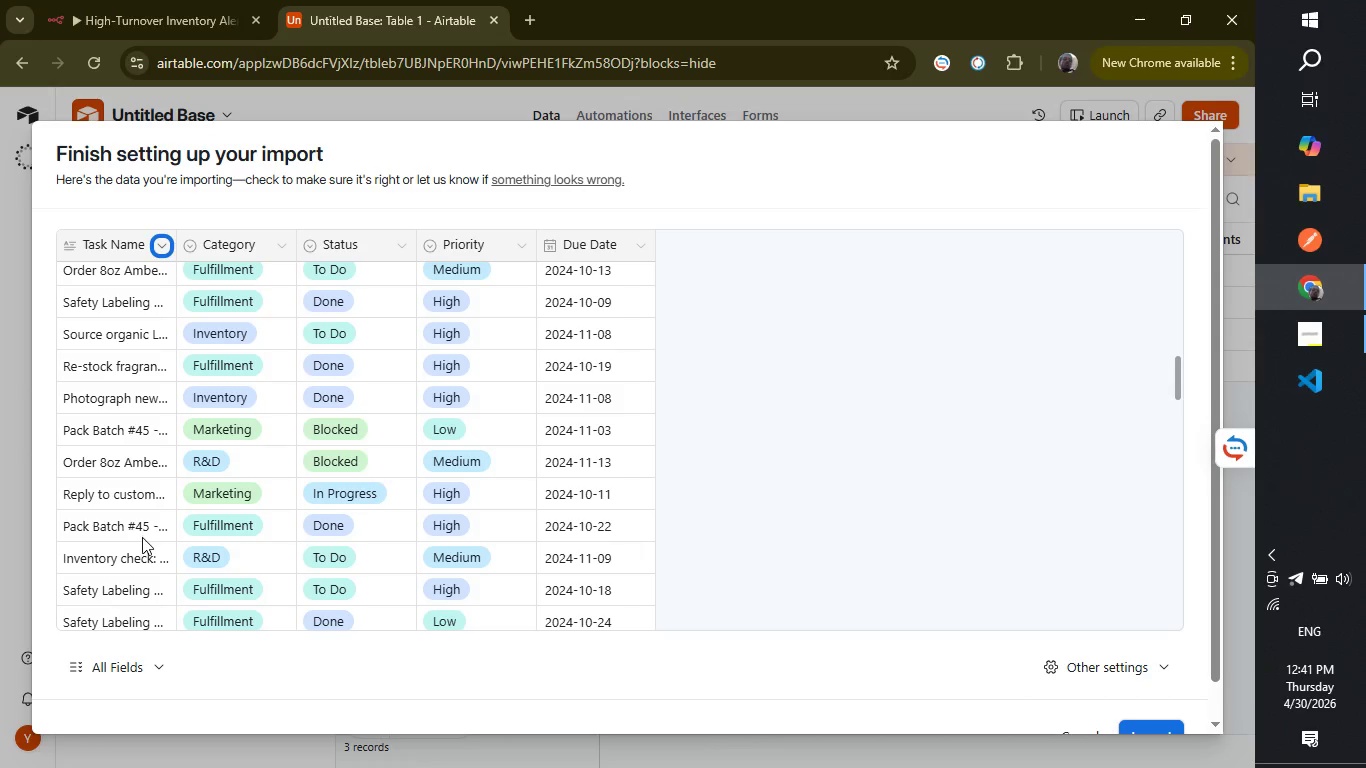 
scroll: coordinate [269, 445], scroll_direction: down, amount: 5.0
 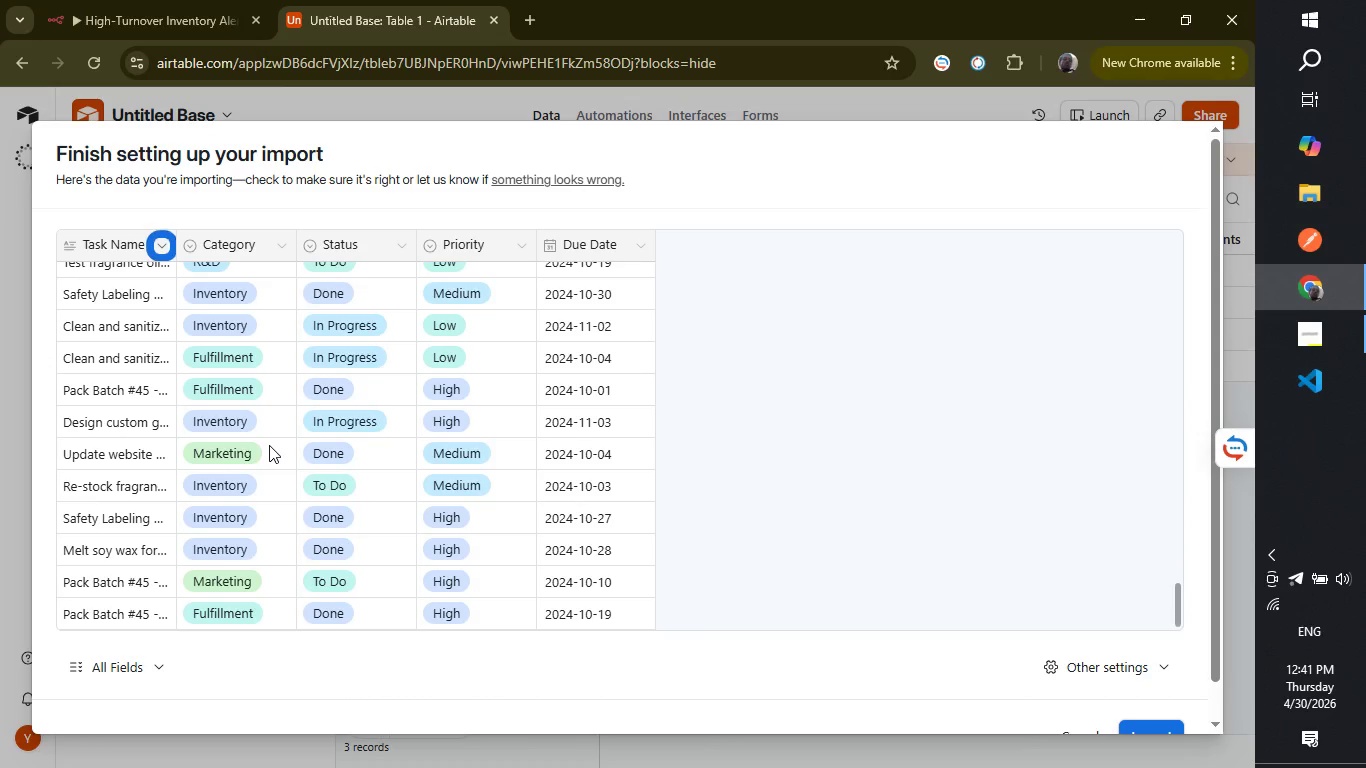 
left_click([1152, 699])
 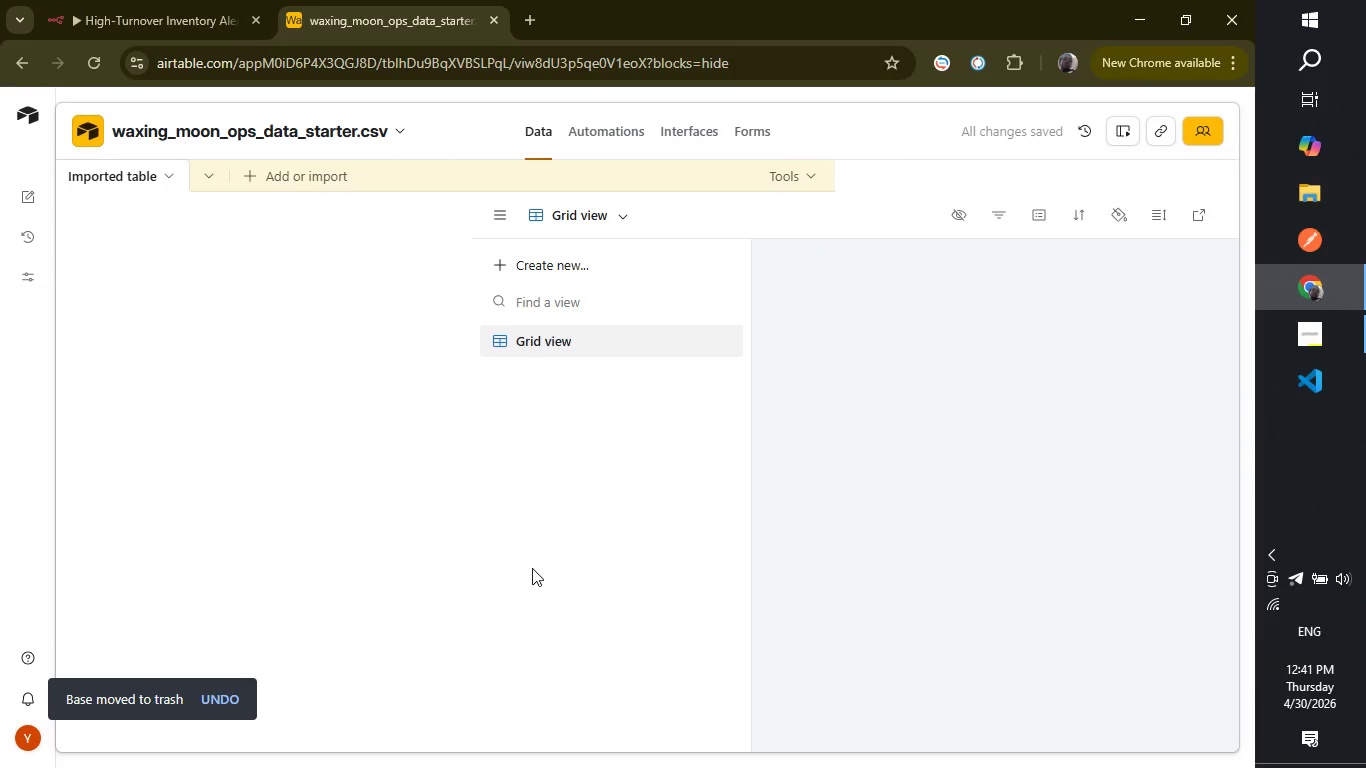 
wait(17.39)
 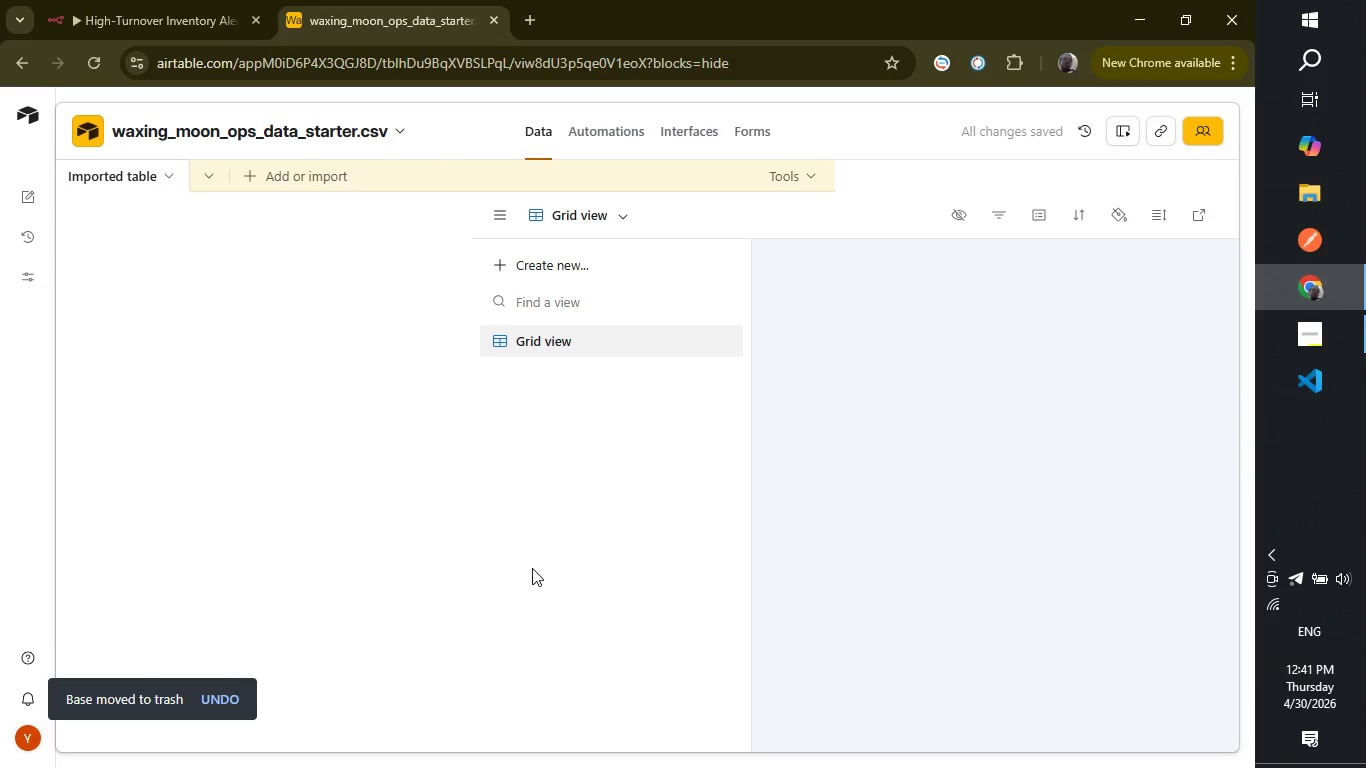 
left_click([440, 114])
 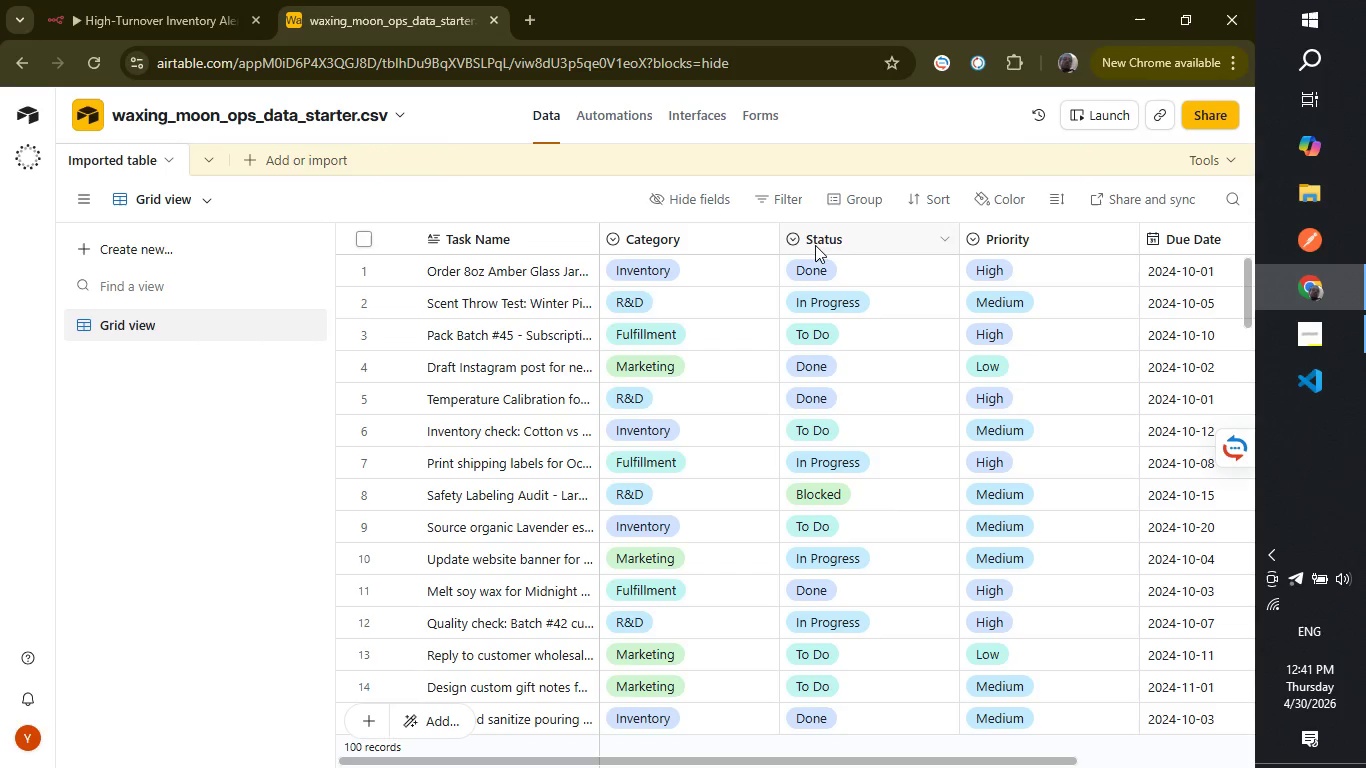 
wait(11.76)
 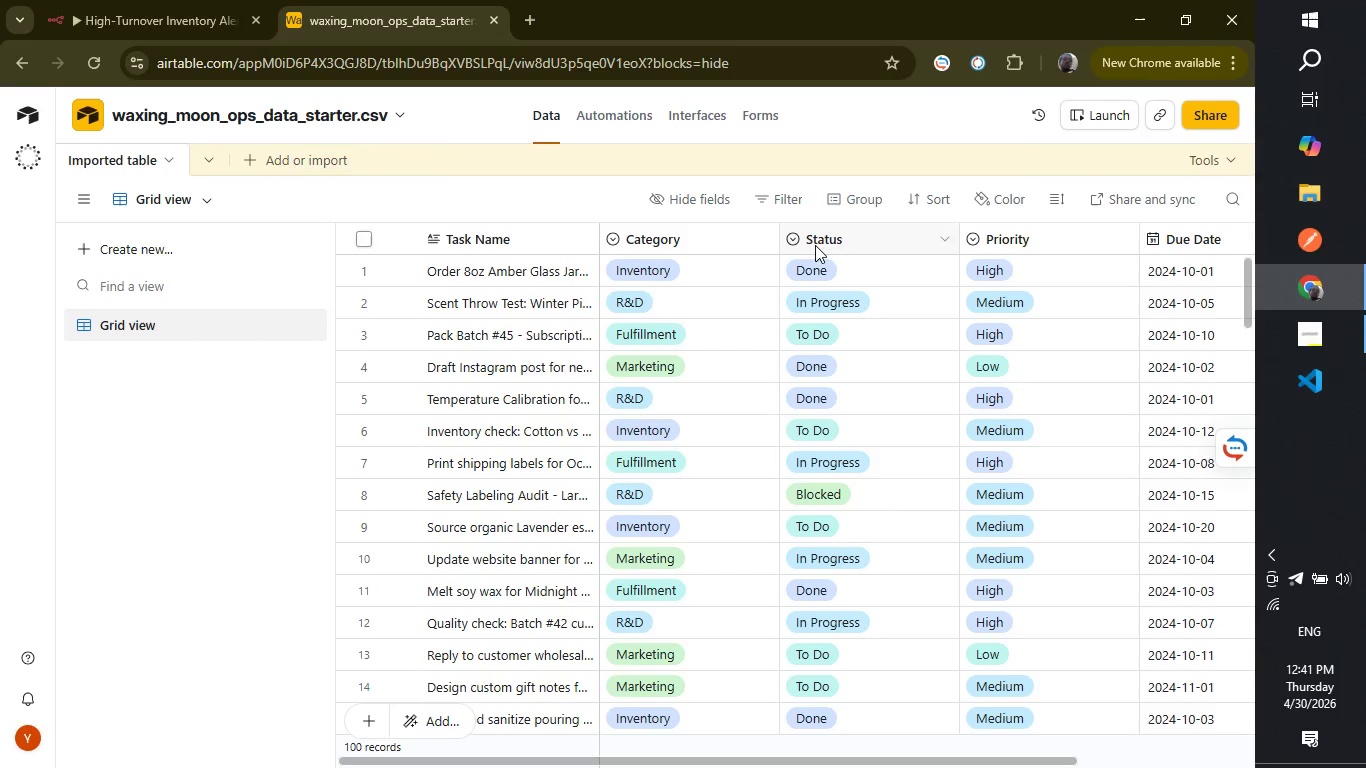 
left_click_drag(start_coordinate=[794, 759], to_coordinate=[628, 767])
 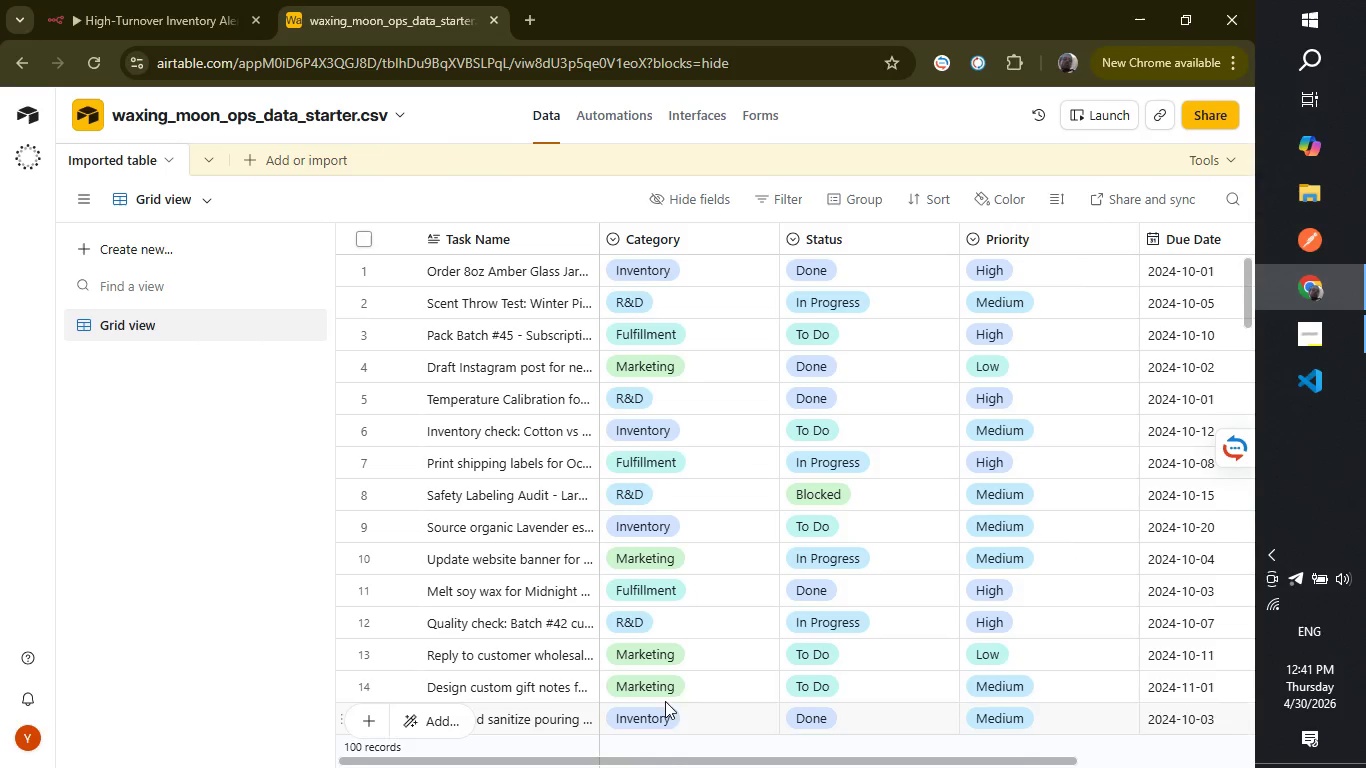 
mouse_move([659, 676])
 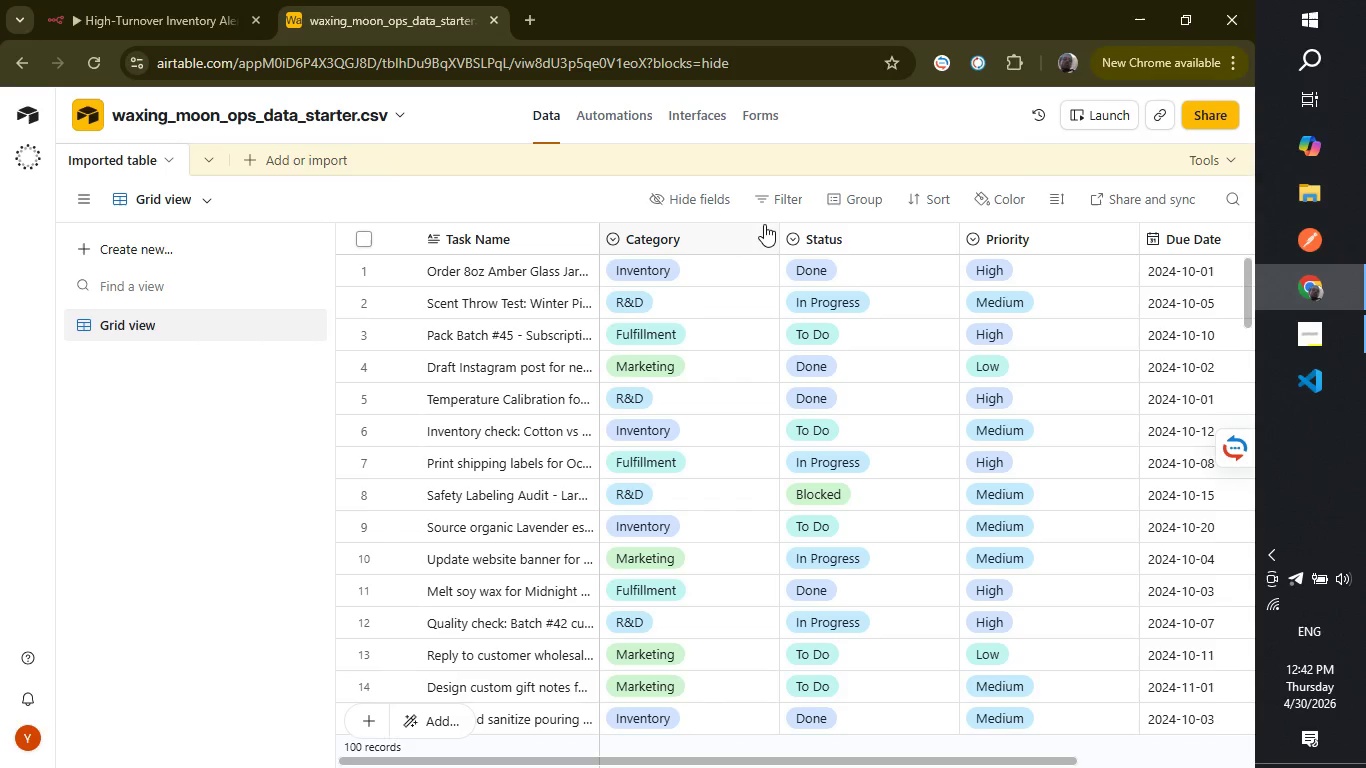 
left_click([756, 226])
 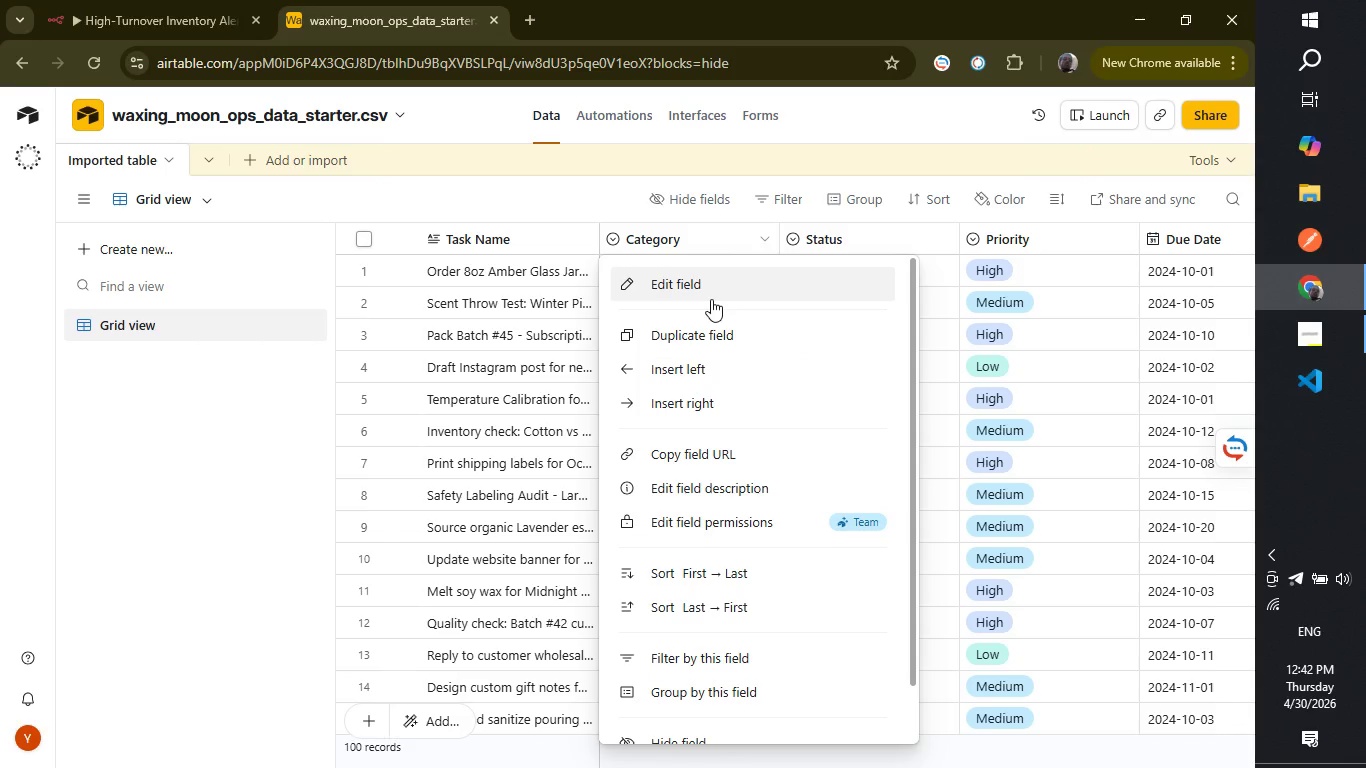 
left_click([711, 299])
 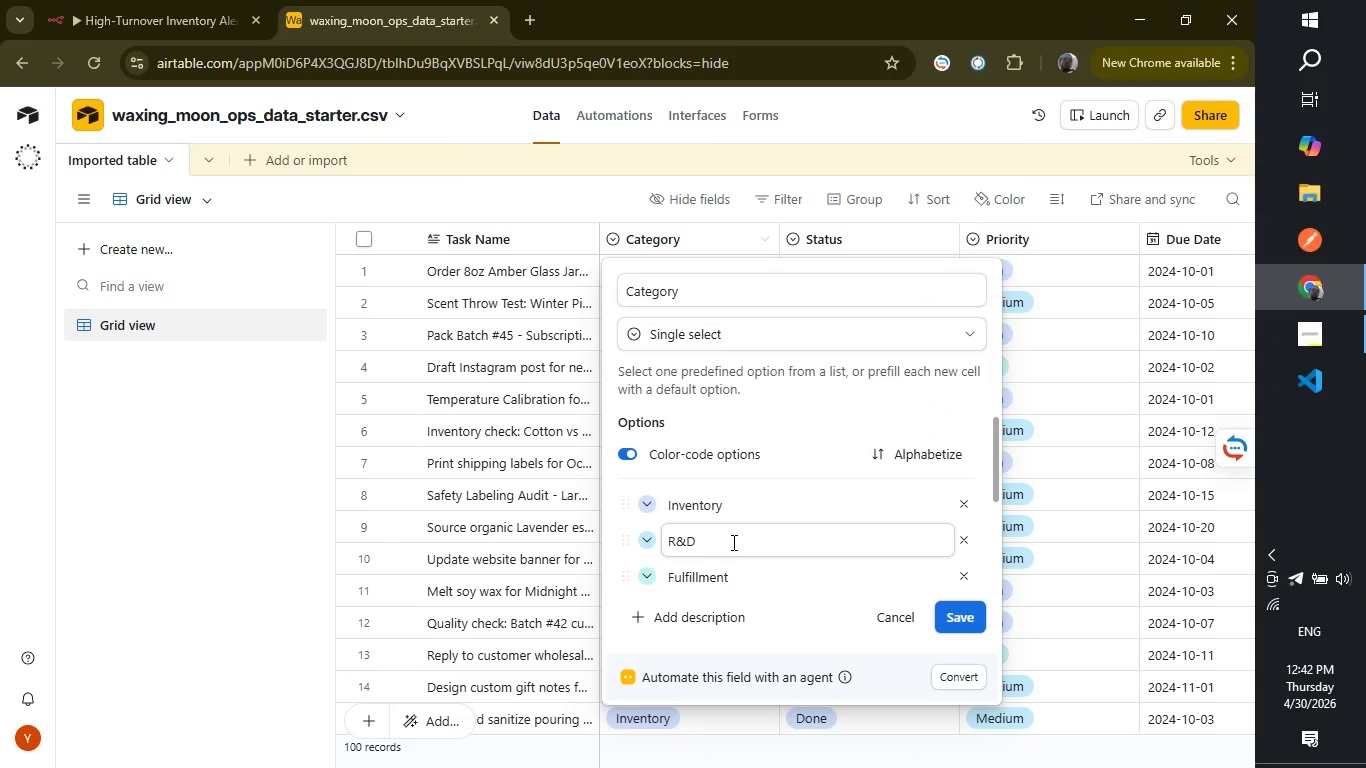 
wait(6.91)
 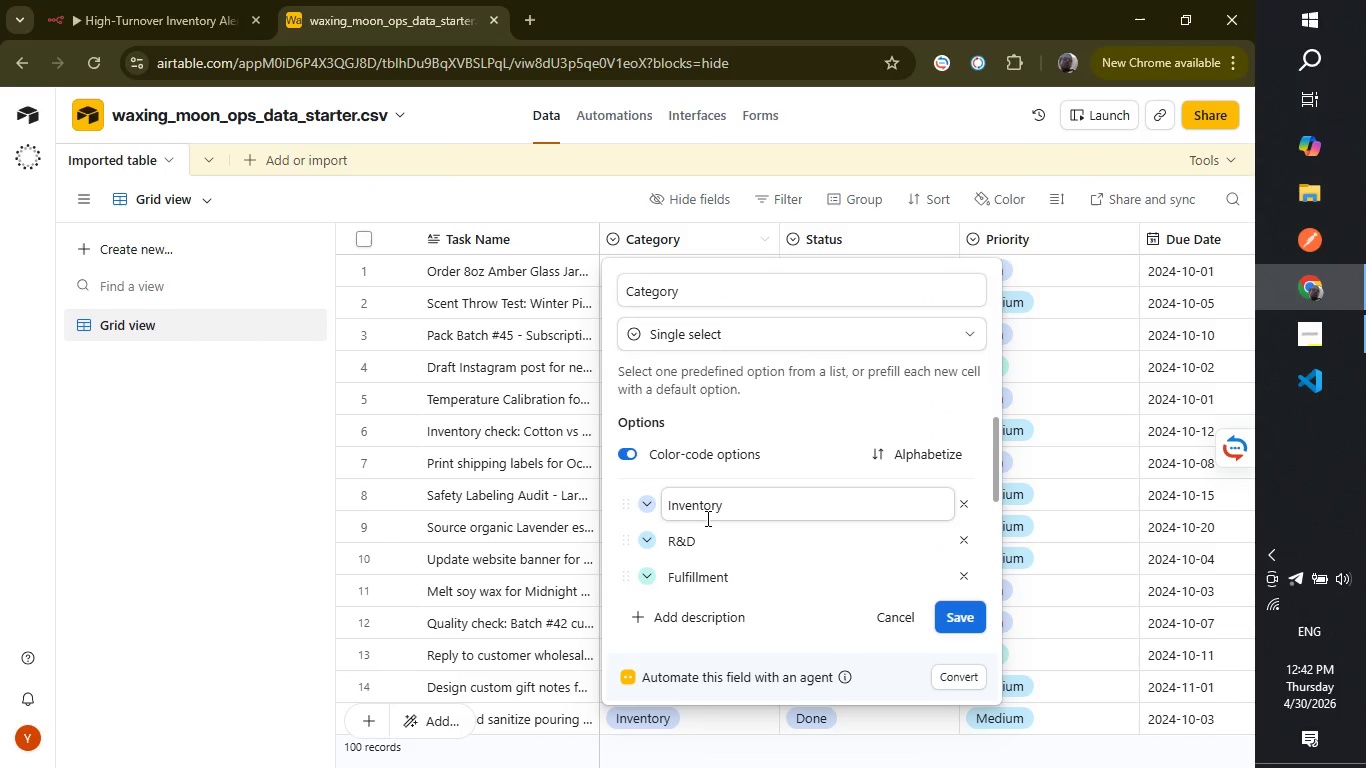 
scroll: coordinate [732, 542], scroll_direction: down, amount: 1.0
 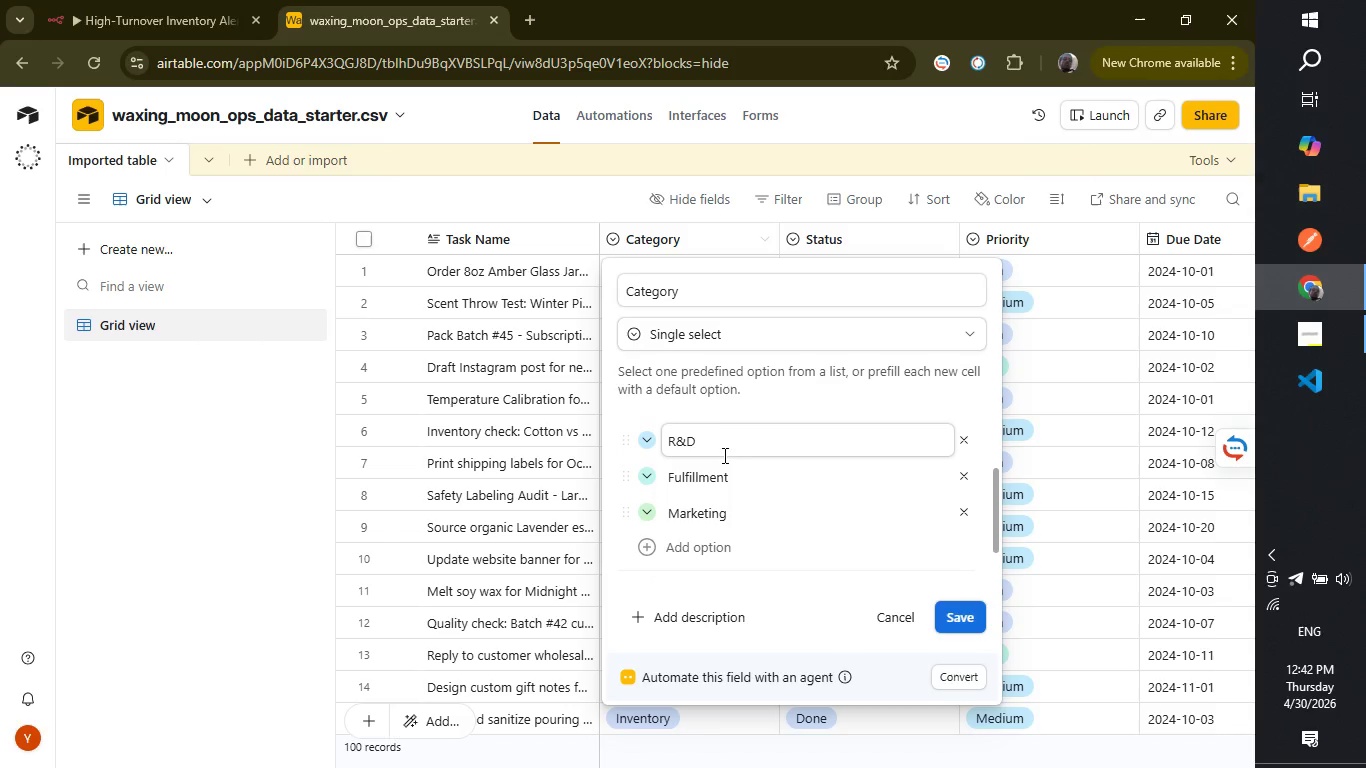 
scroll: coordinate [744, 459], scroll_direction: up, amount: 1.0
 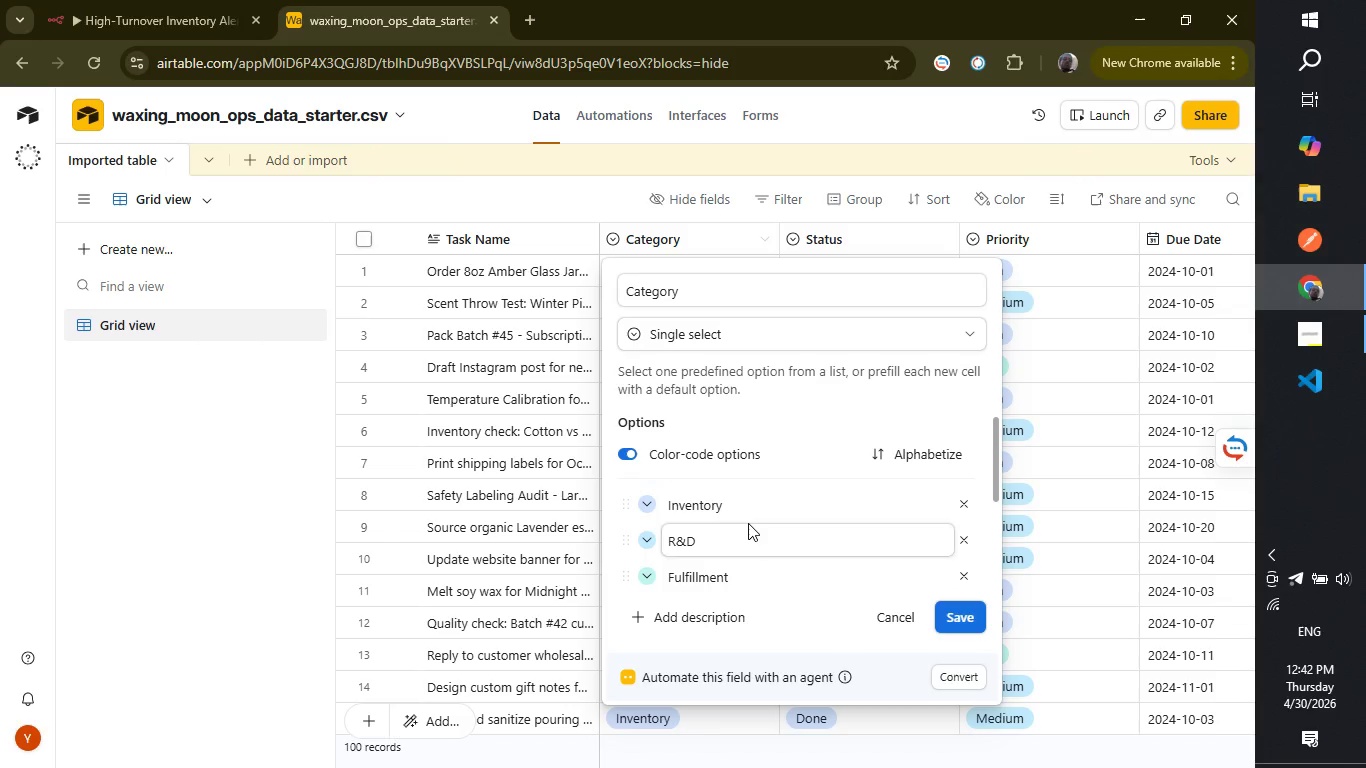 
scroll: coordinate [748, 523], scroll_direction: down, amount: 1.0
 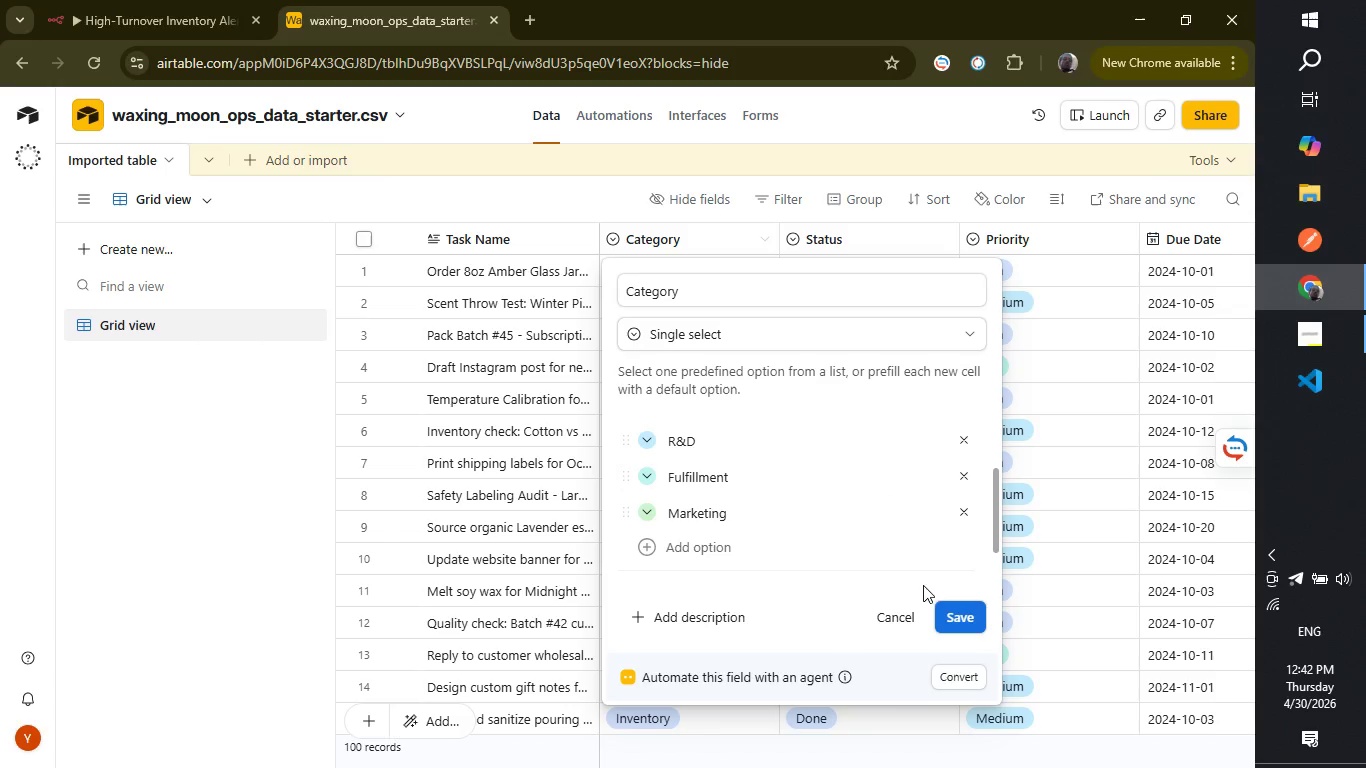 
left_click([955, 610])
 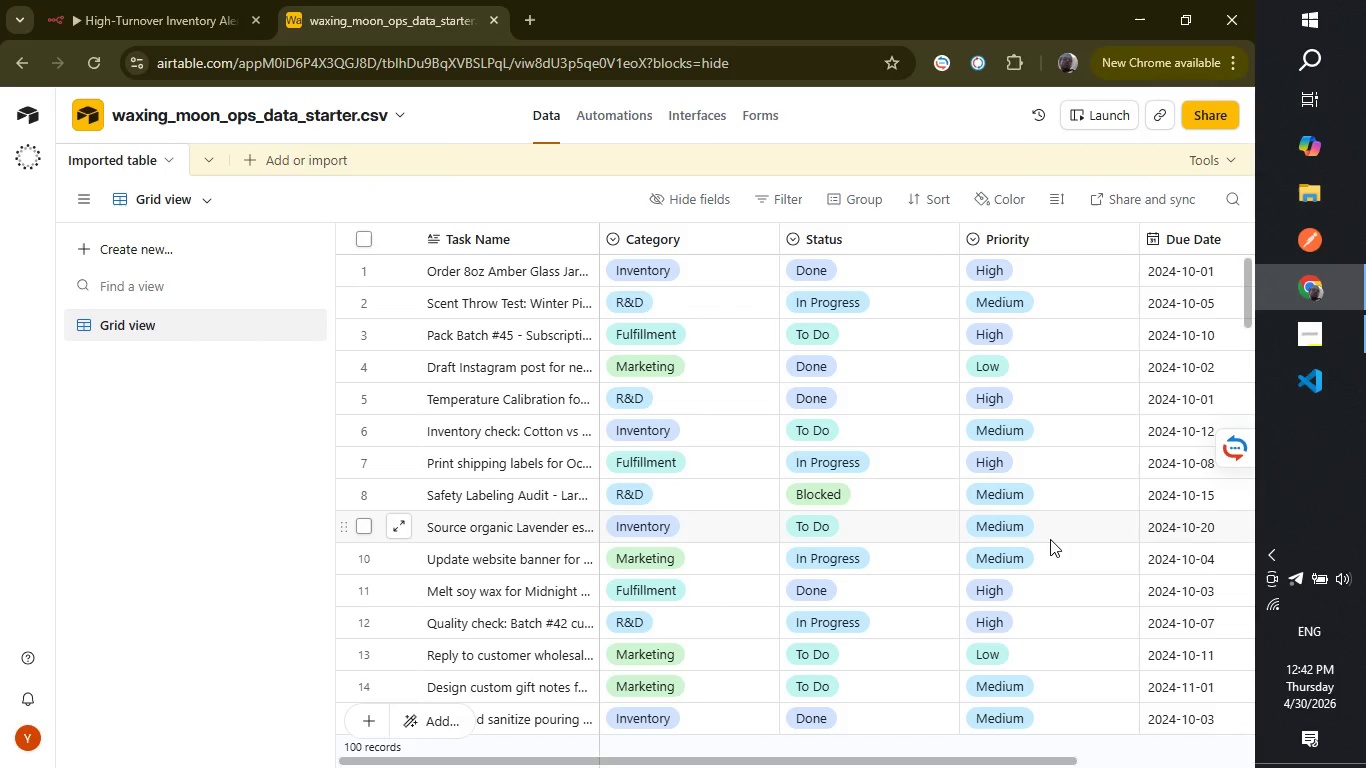 
wait(9.76)
 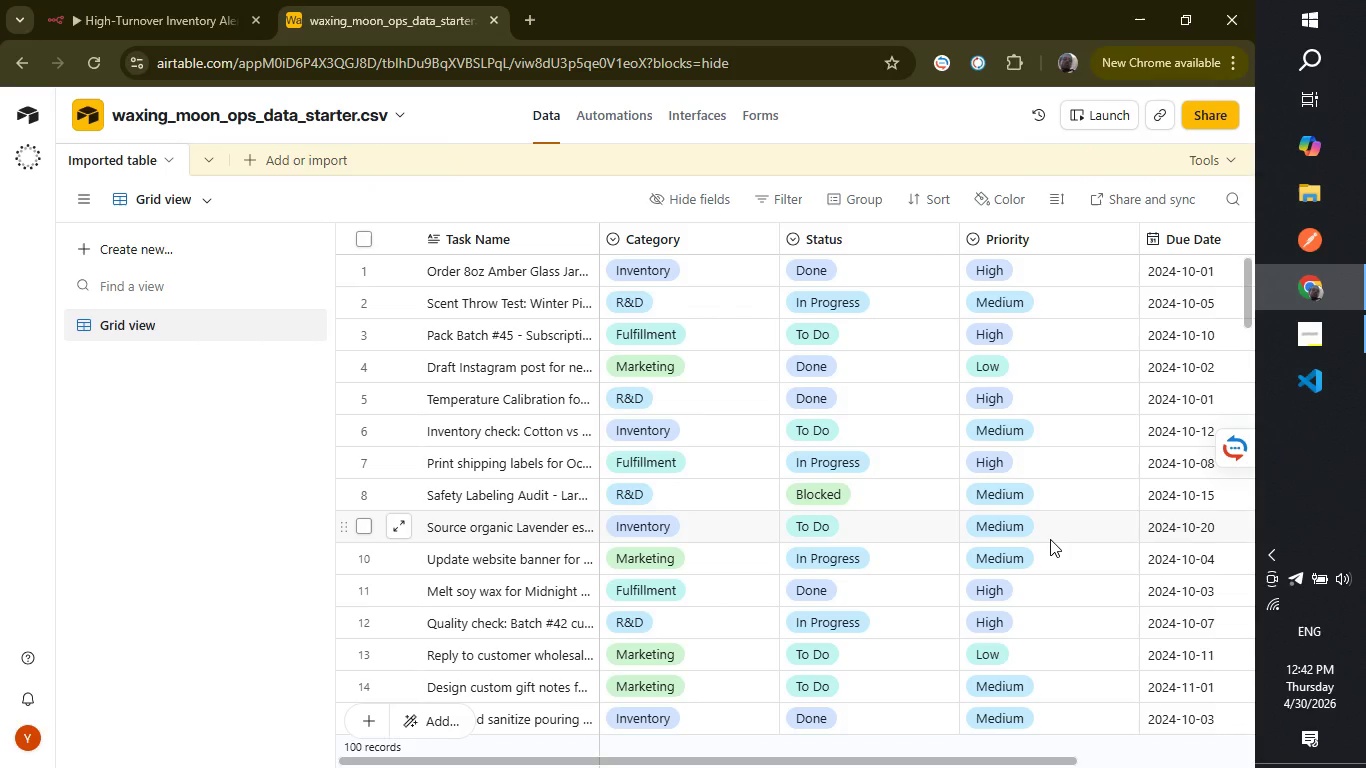 
left_click([877, 236])
 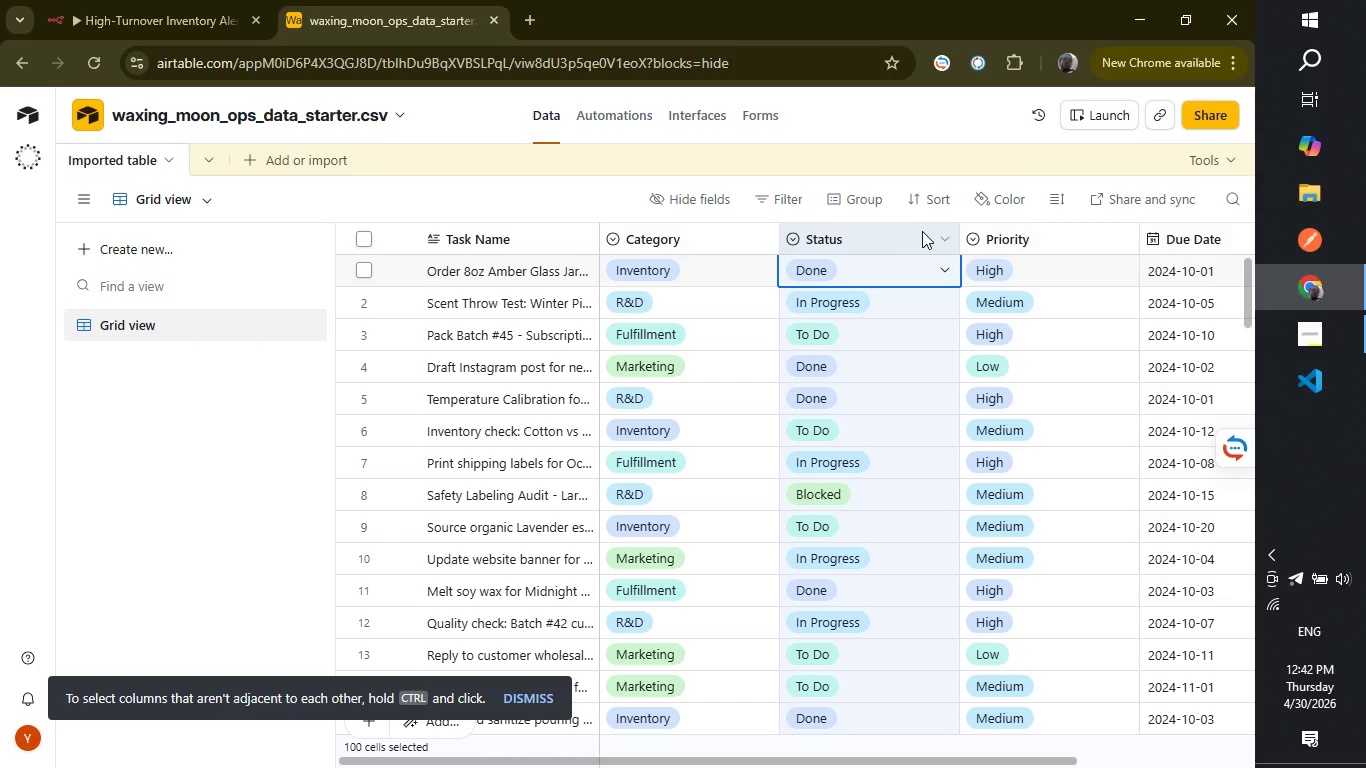 
left_click([922, 231])
 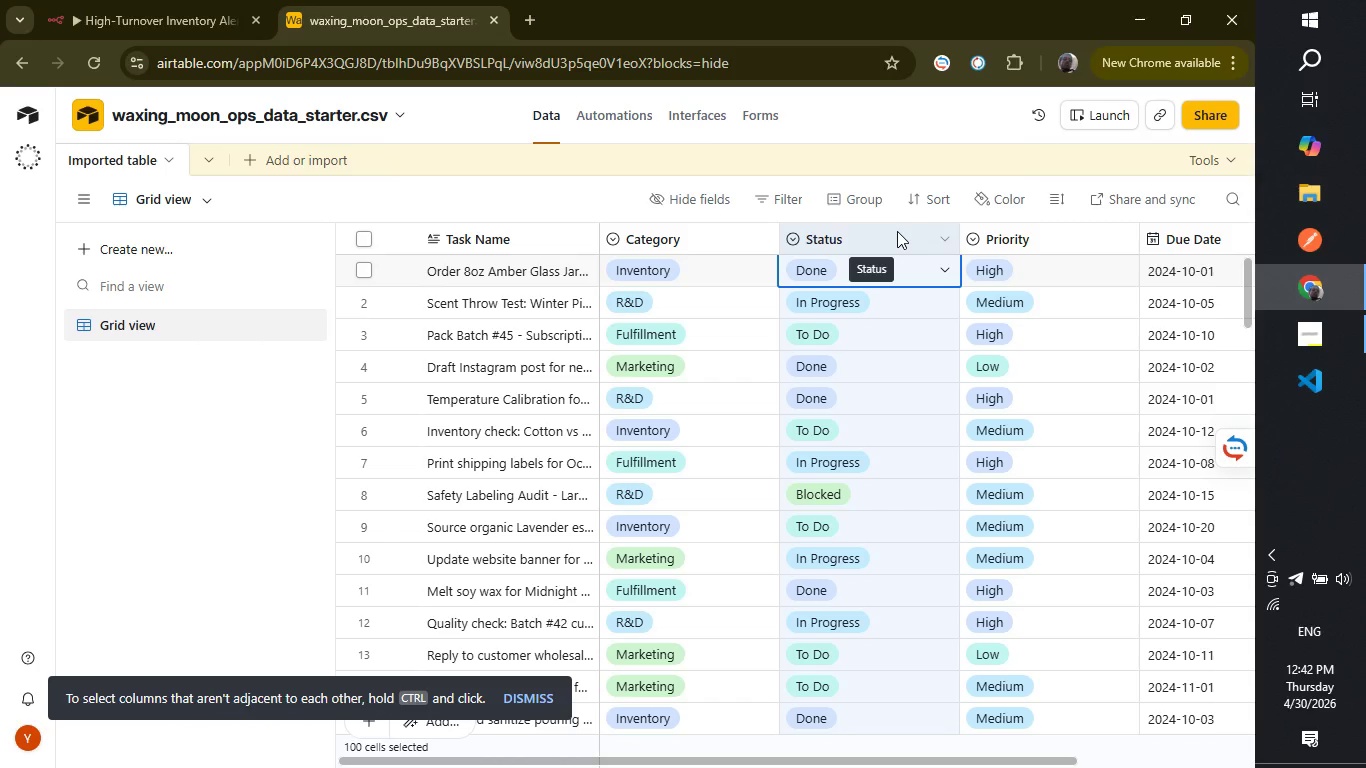 
left_click([910, 232])
 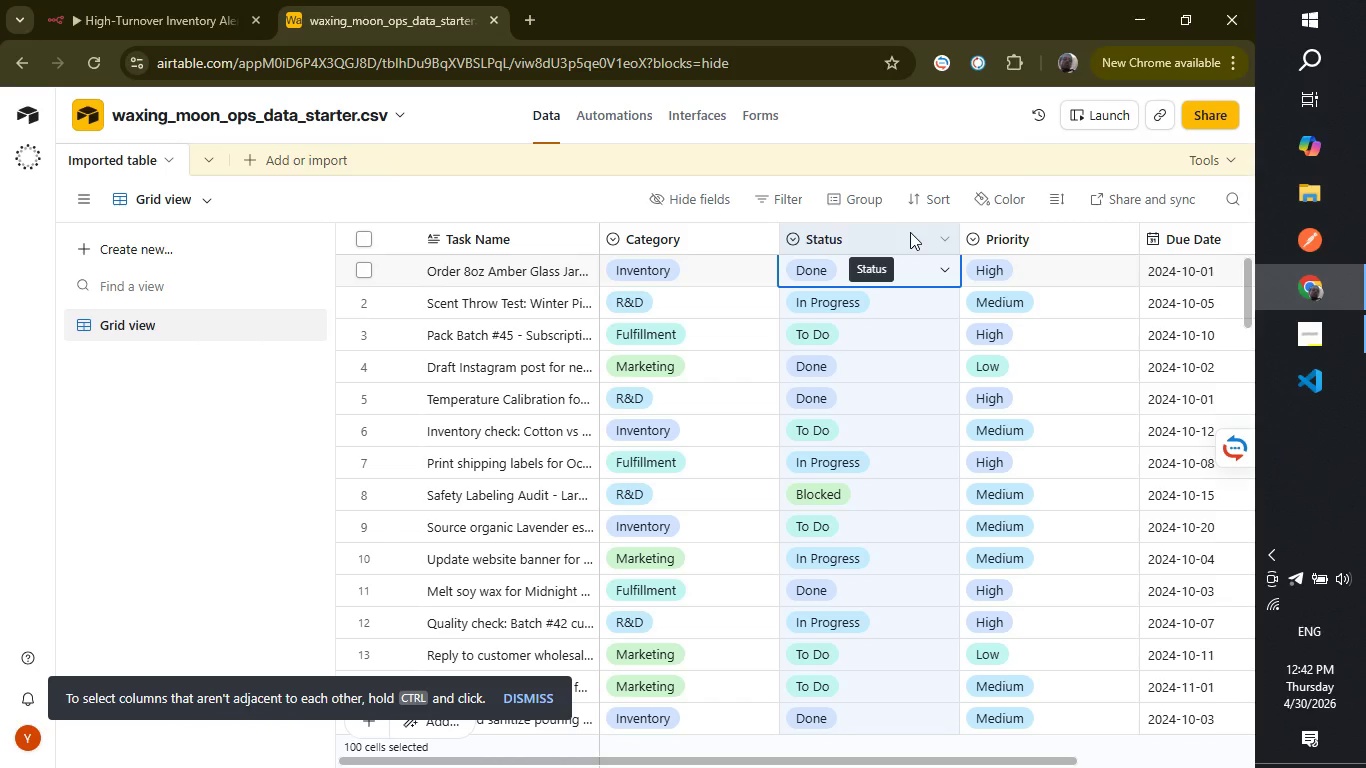 
right_click([910, 232])
 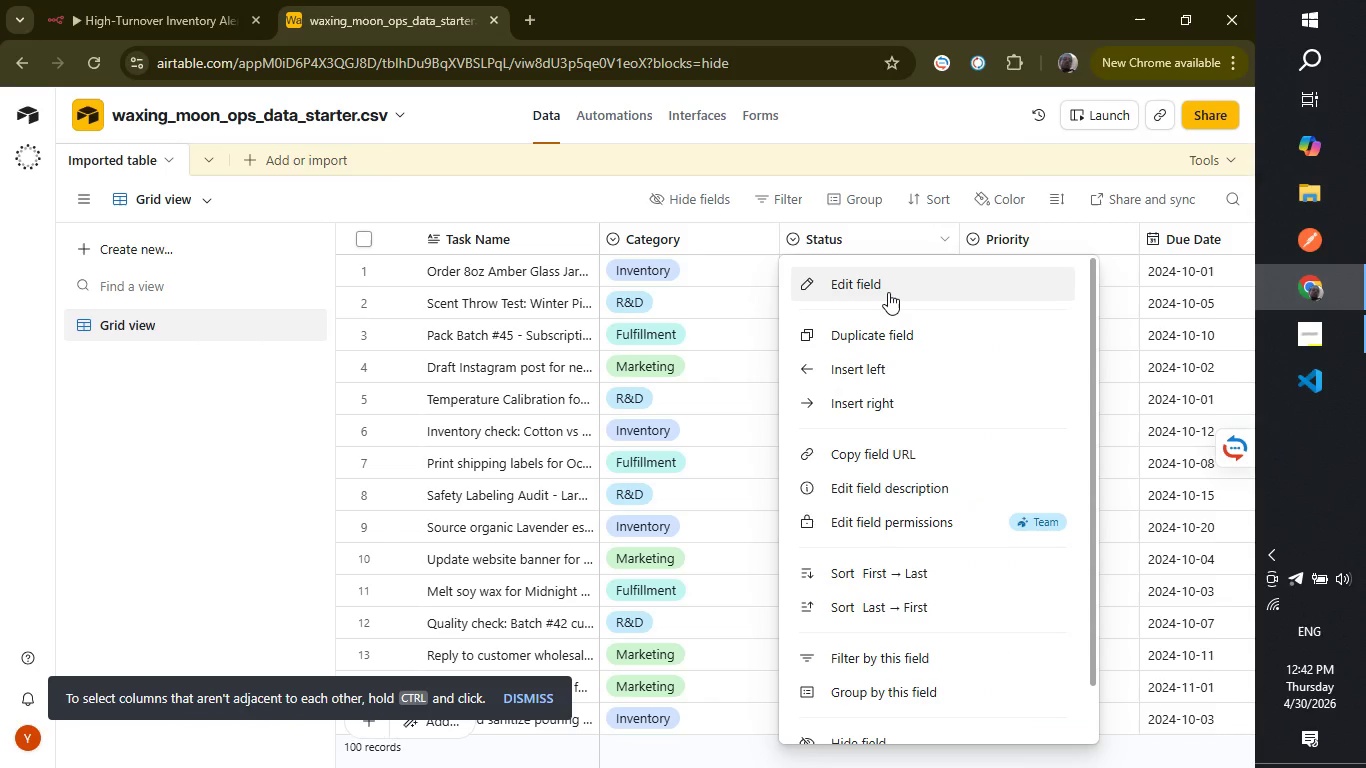 
left_click([888, 292])
 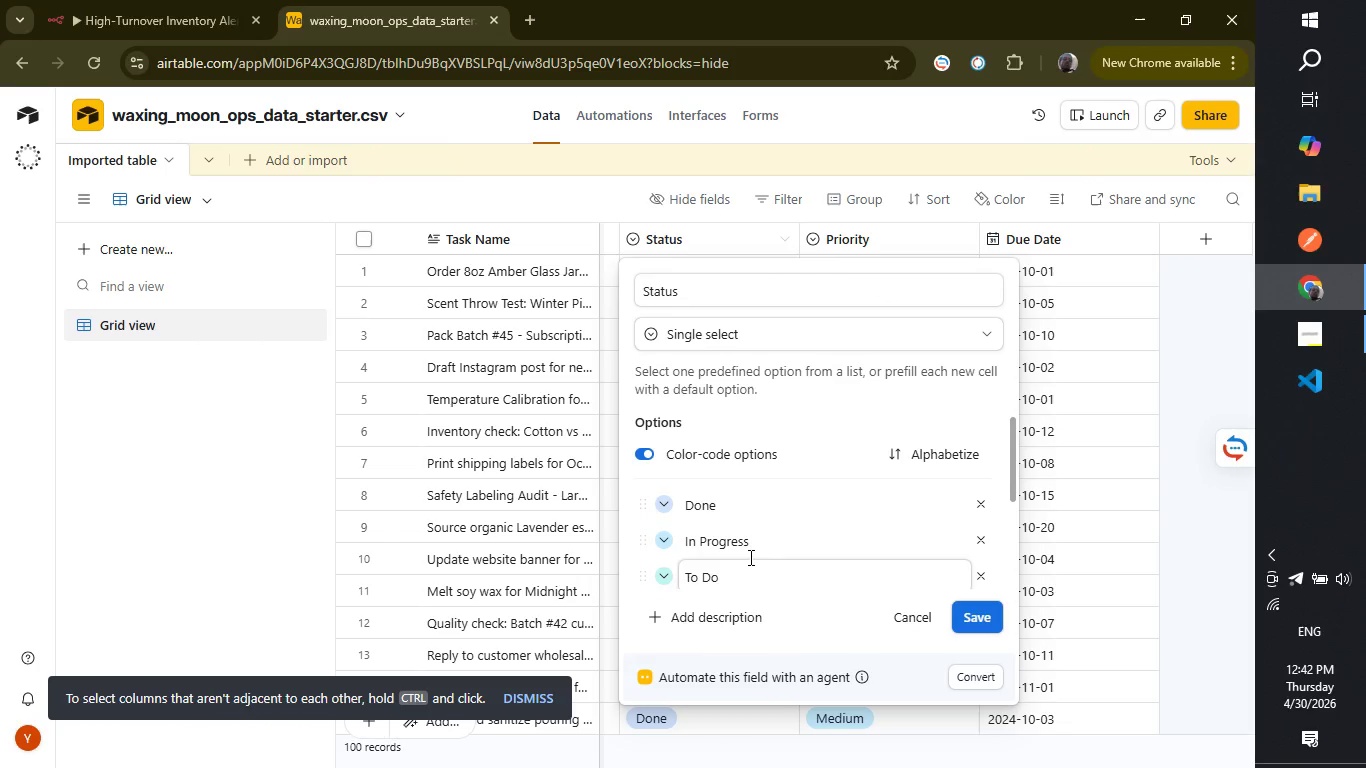 
scroll: coordinate [797, 564], scroll_direction: down, amount: 1.0
 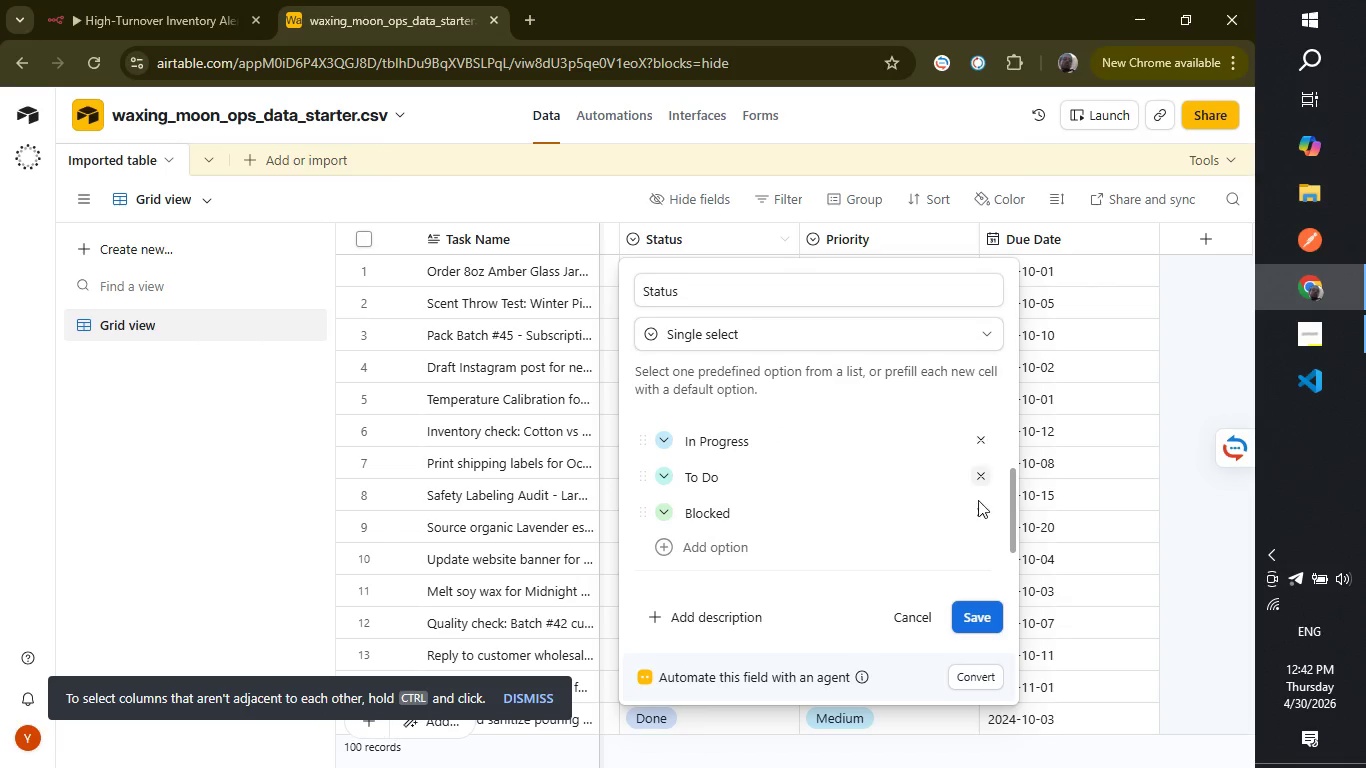 
left_click([978, 625])
 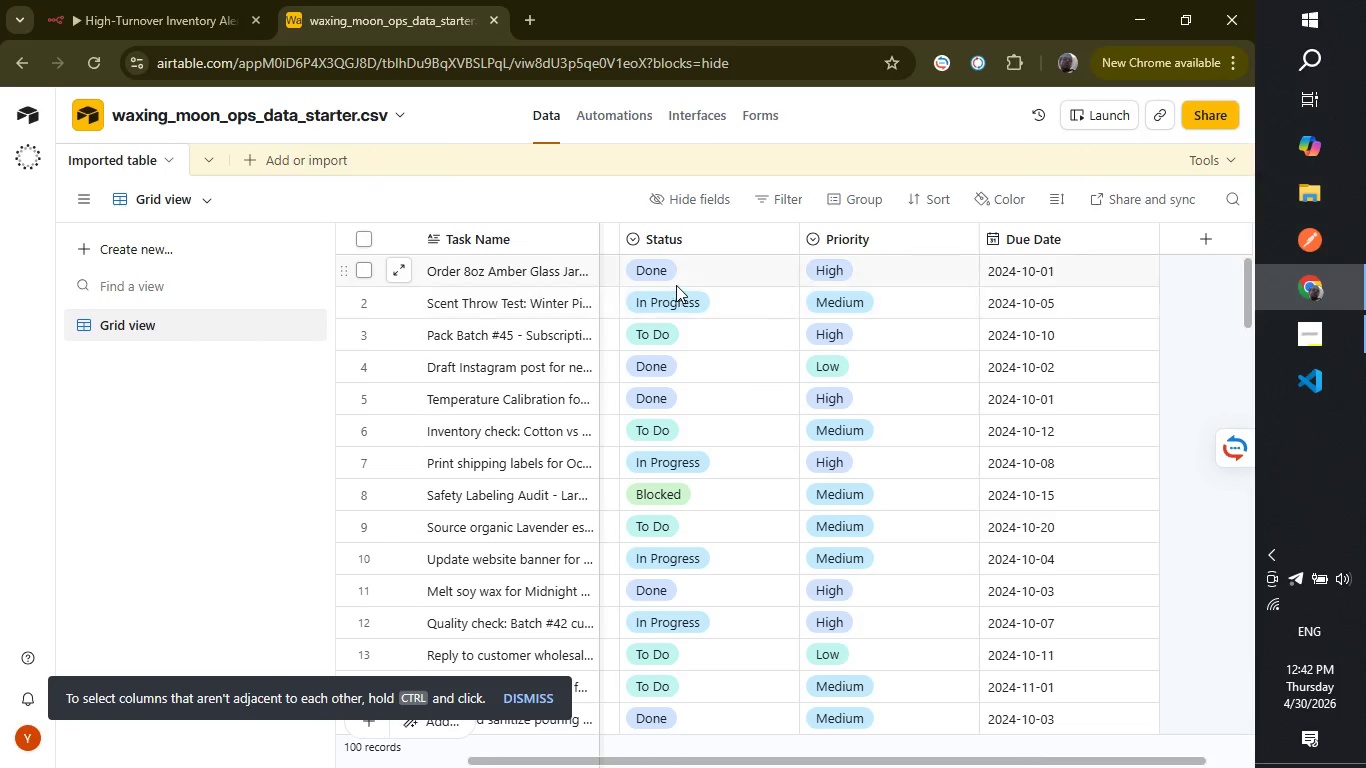 
wait(5.5)
 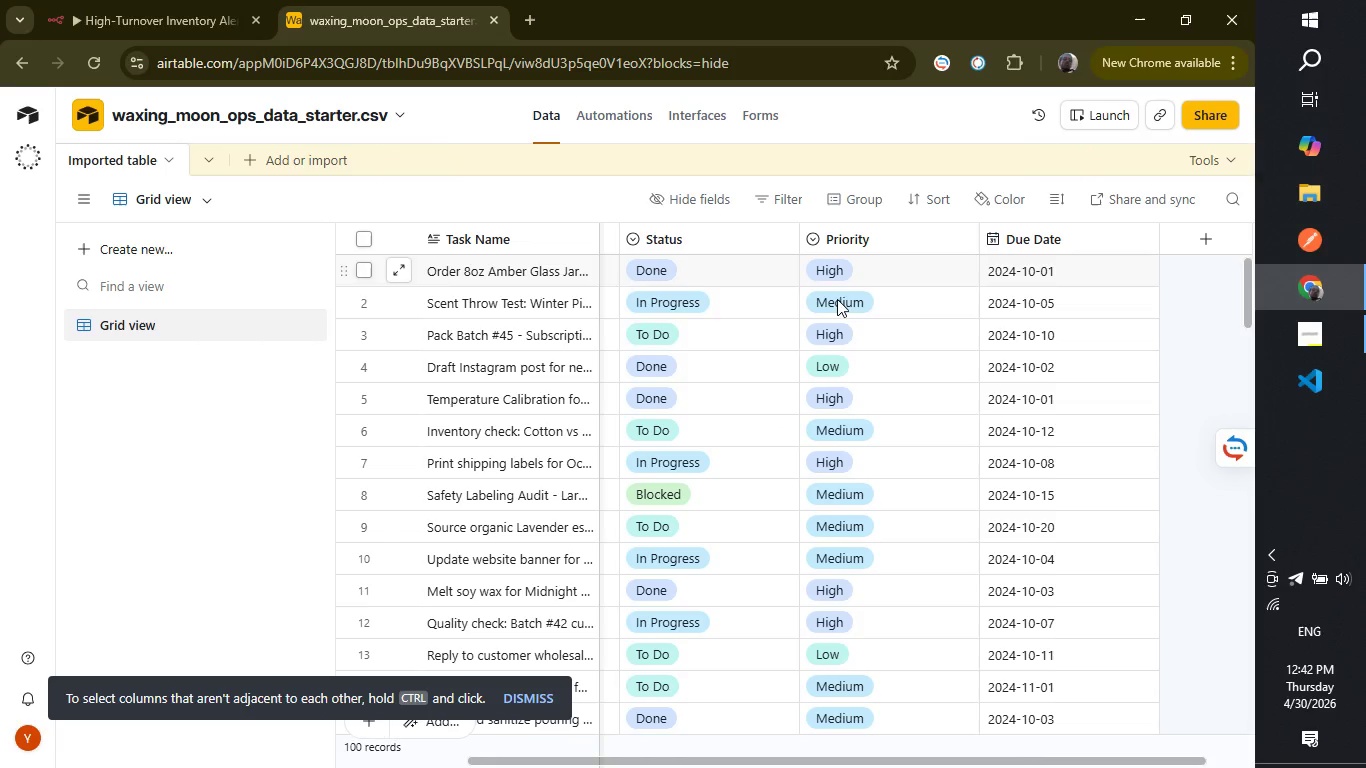 
right_click([885, 233])
 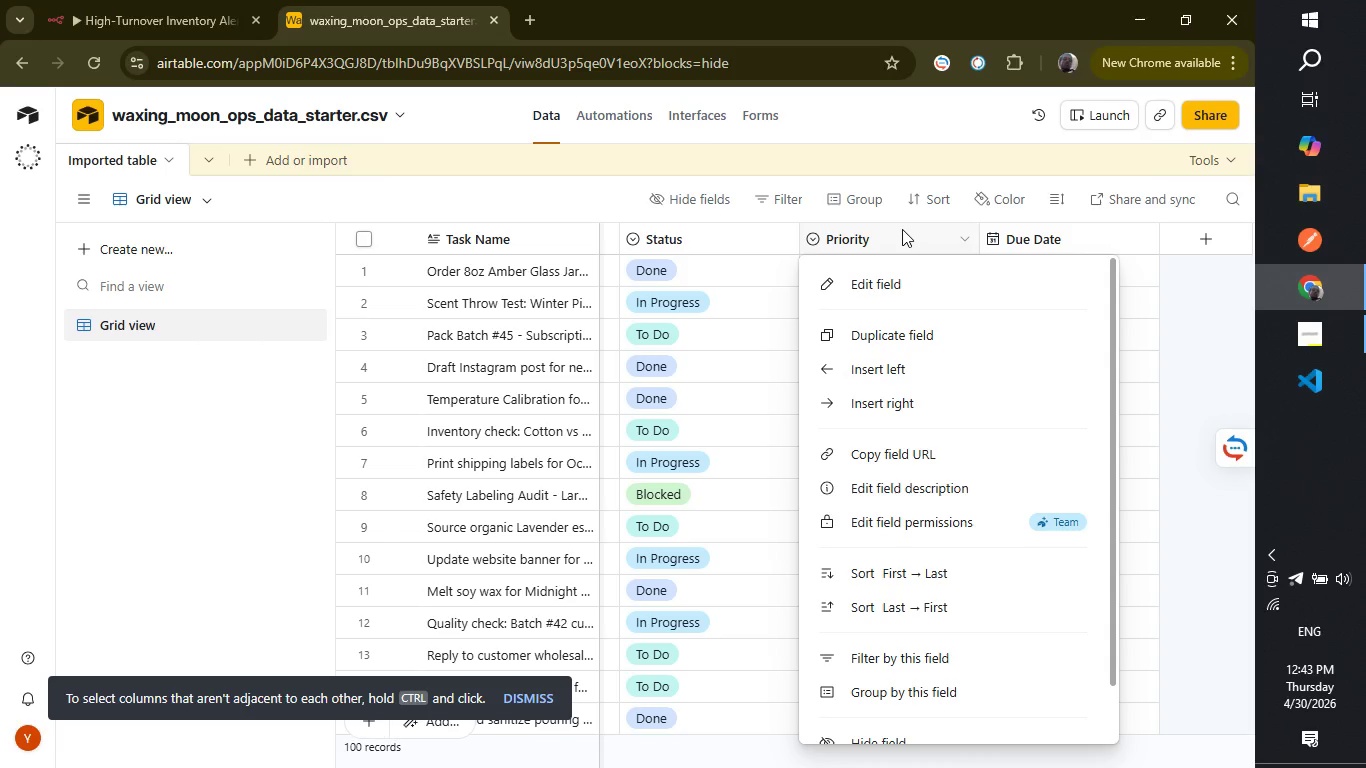 
wait(6.8)
 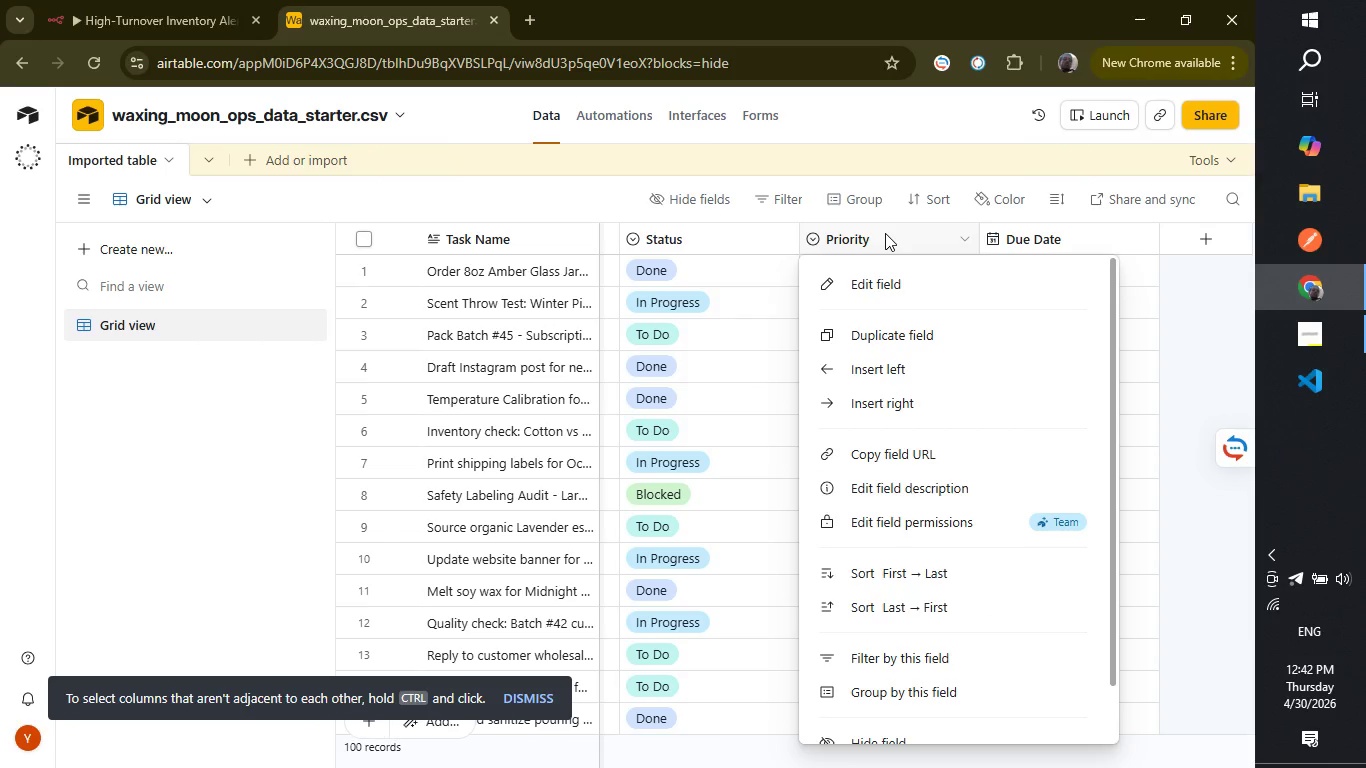 
right_click([1061, 235])
 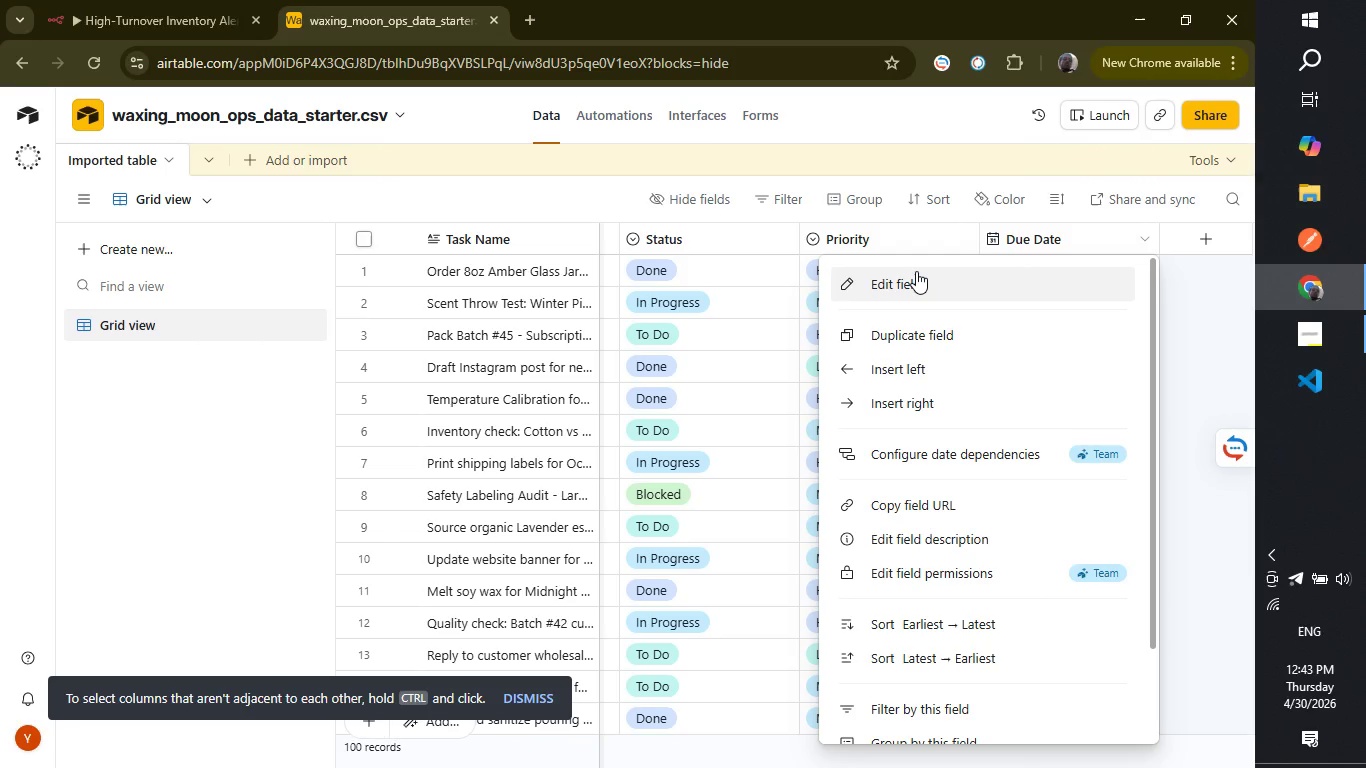 
wait(10.88)
 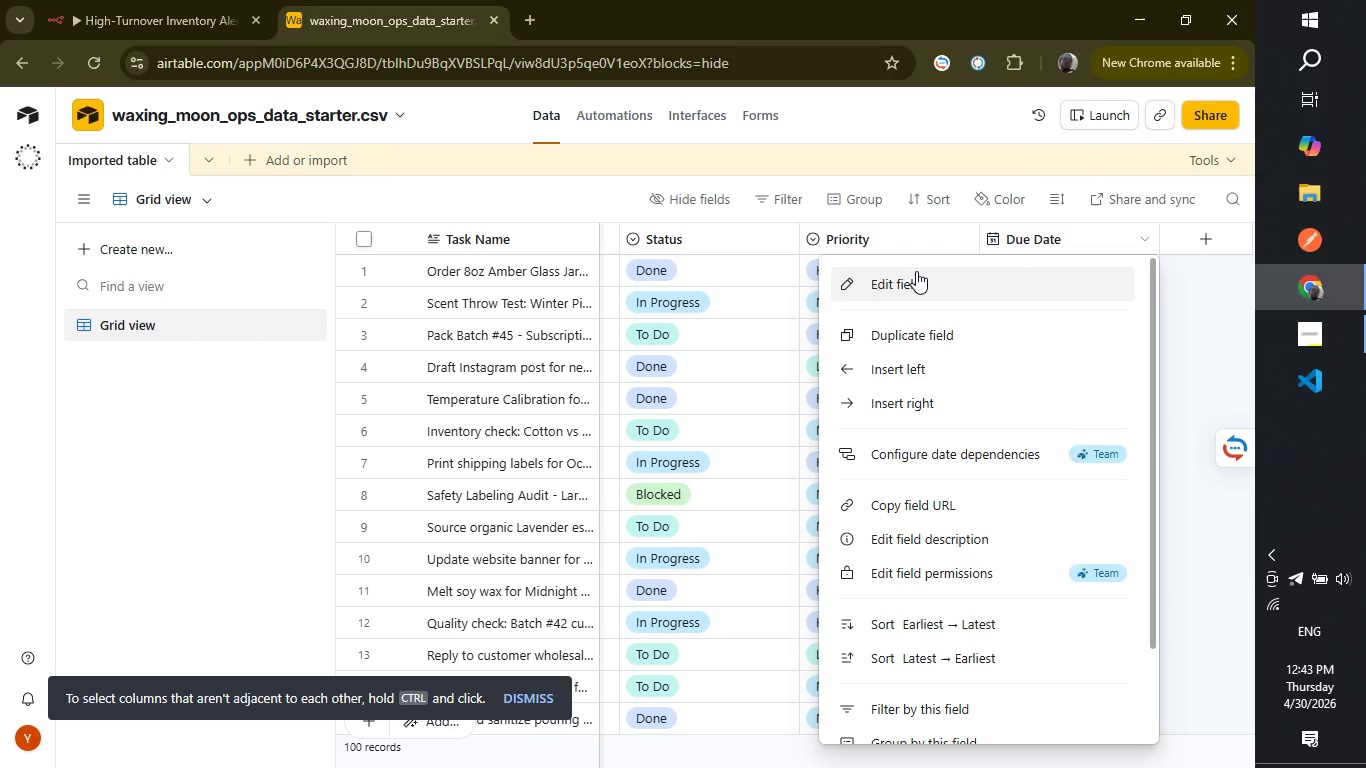 
left_click([916, 271])
 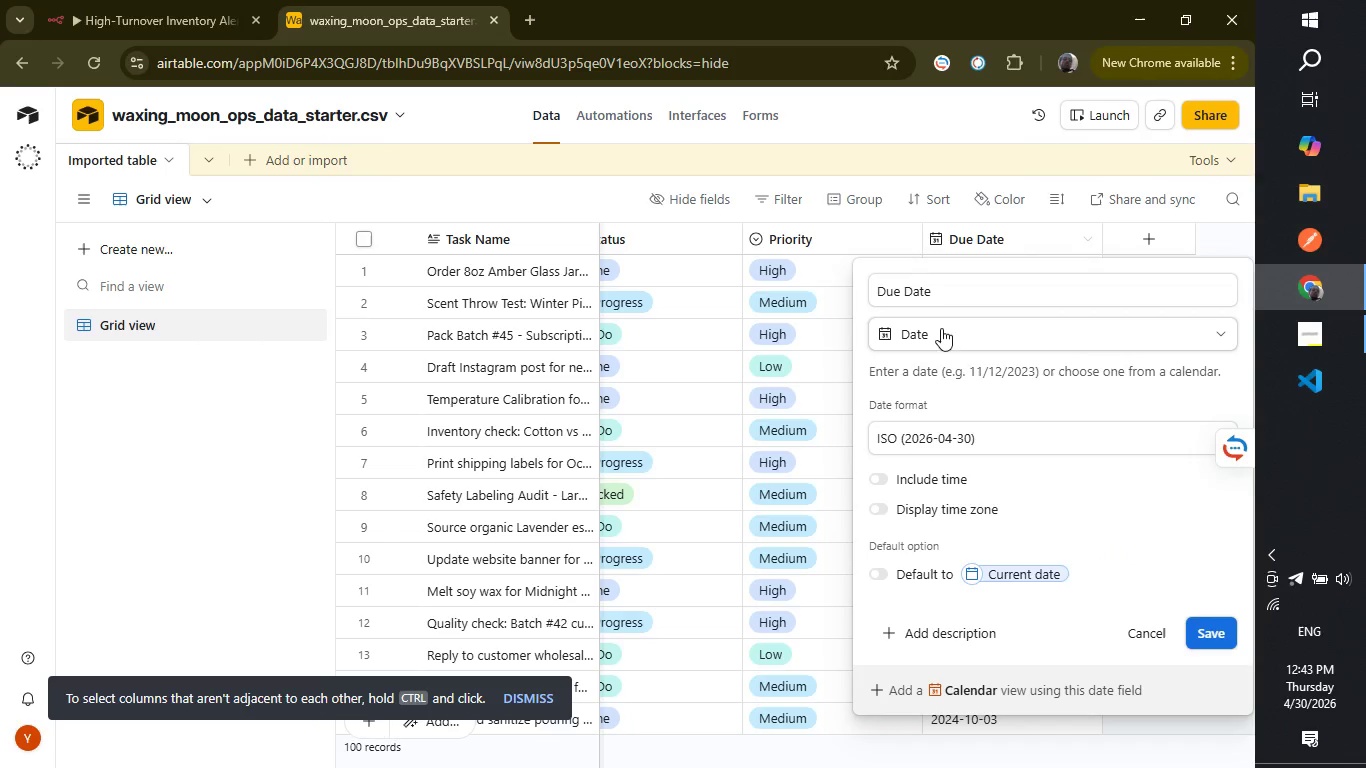 
left_click([1202, 333])
 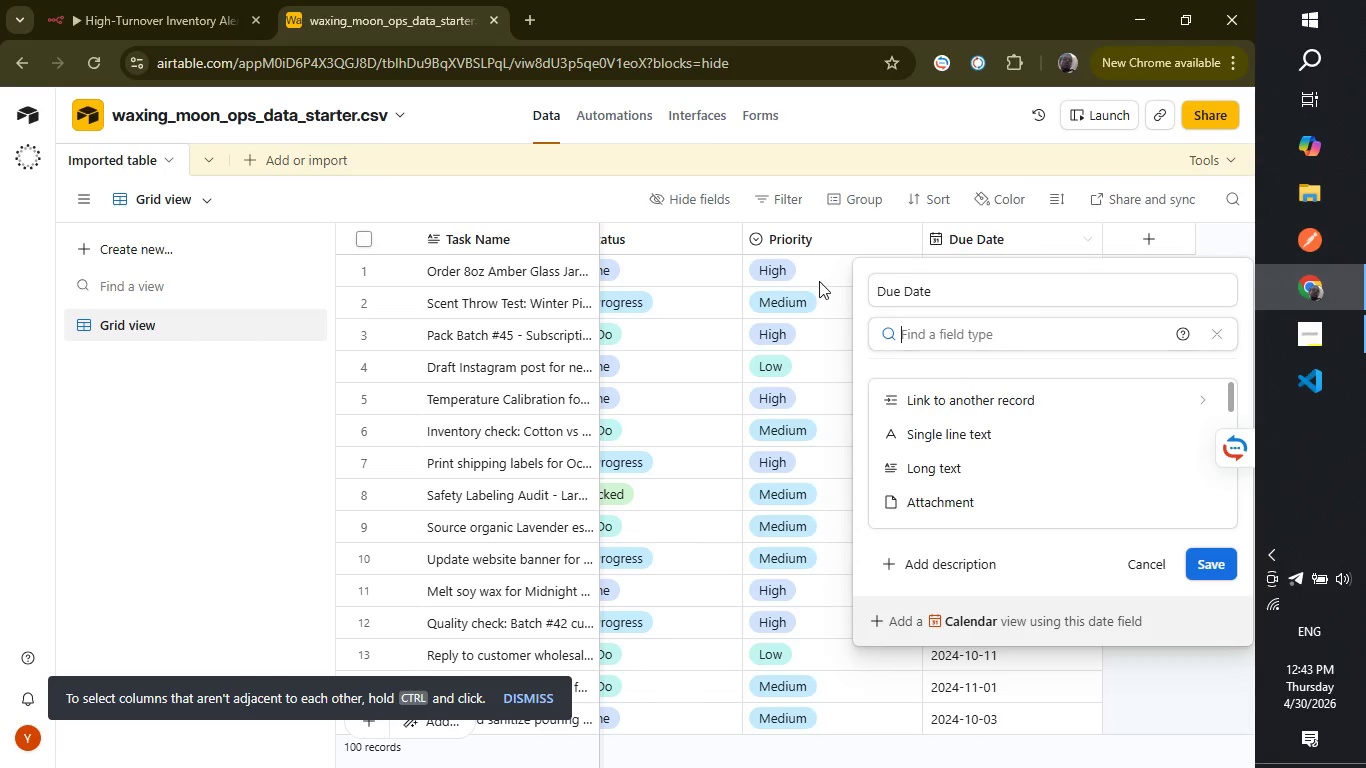 
wait(6.47)
 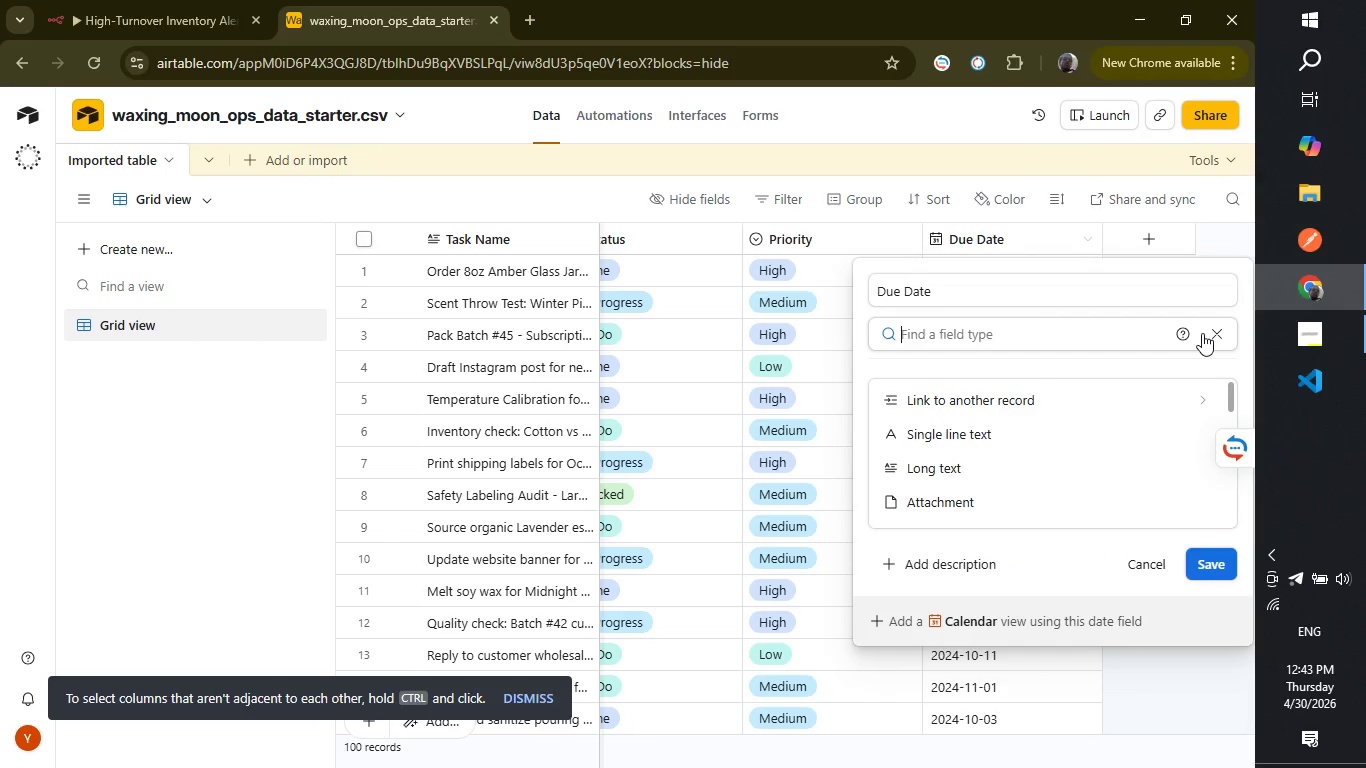 
type(da)
 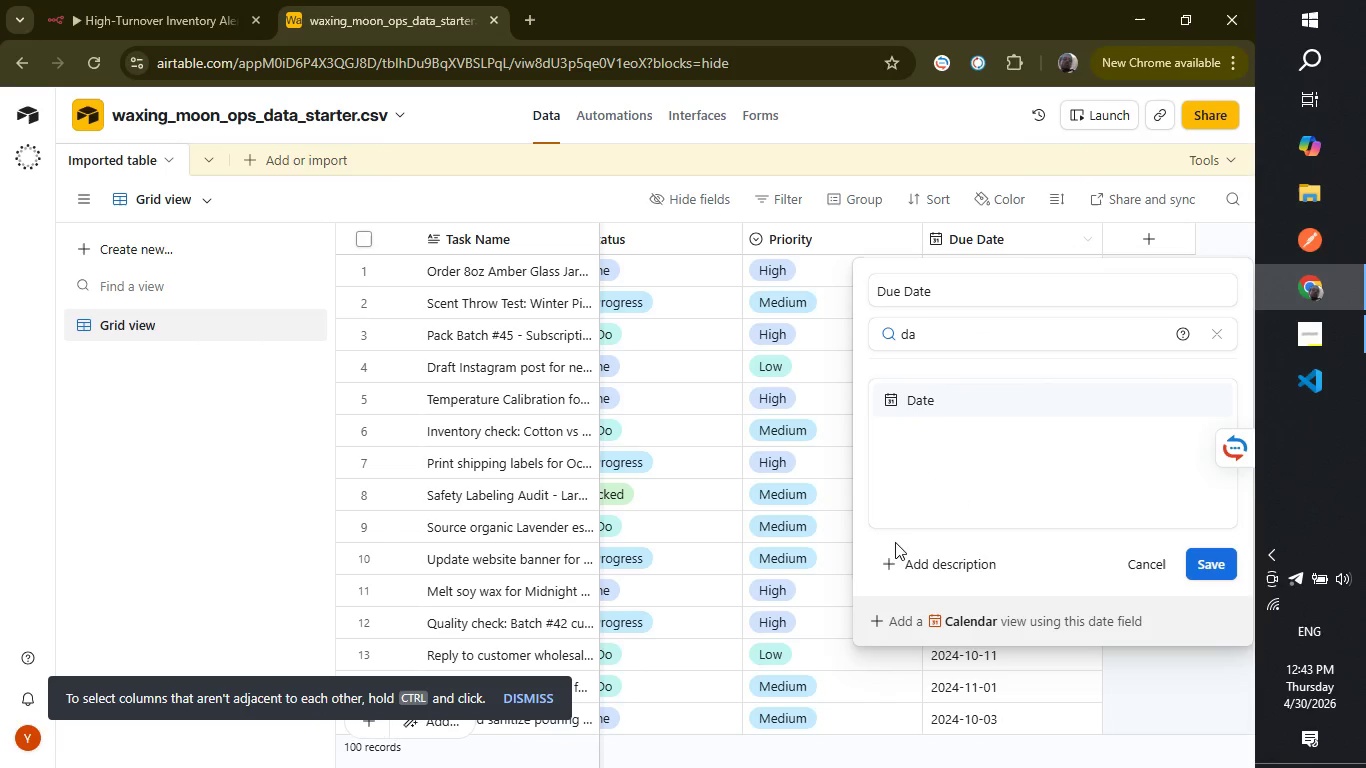 
left_click([939, 401])
 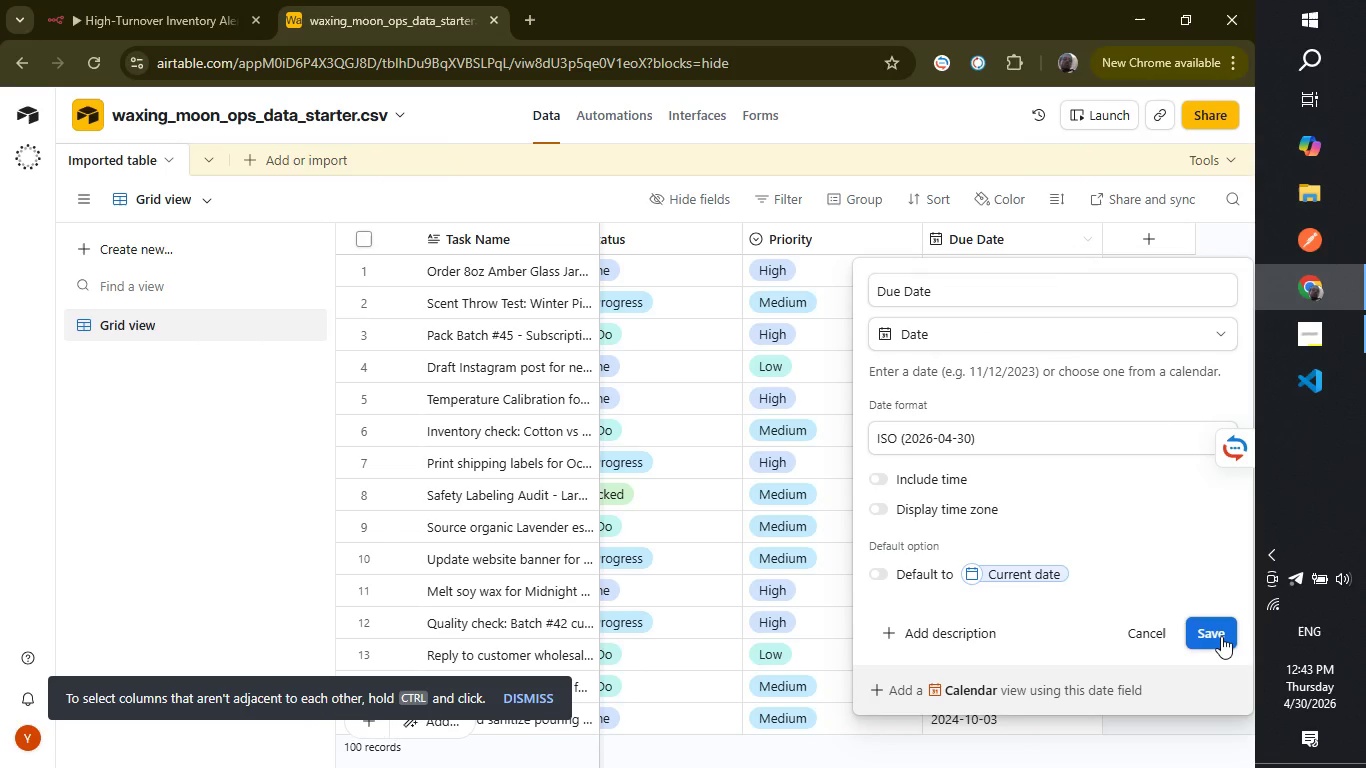 
left_click([1221, 636])
 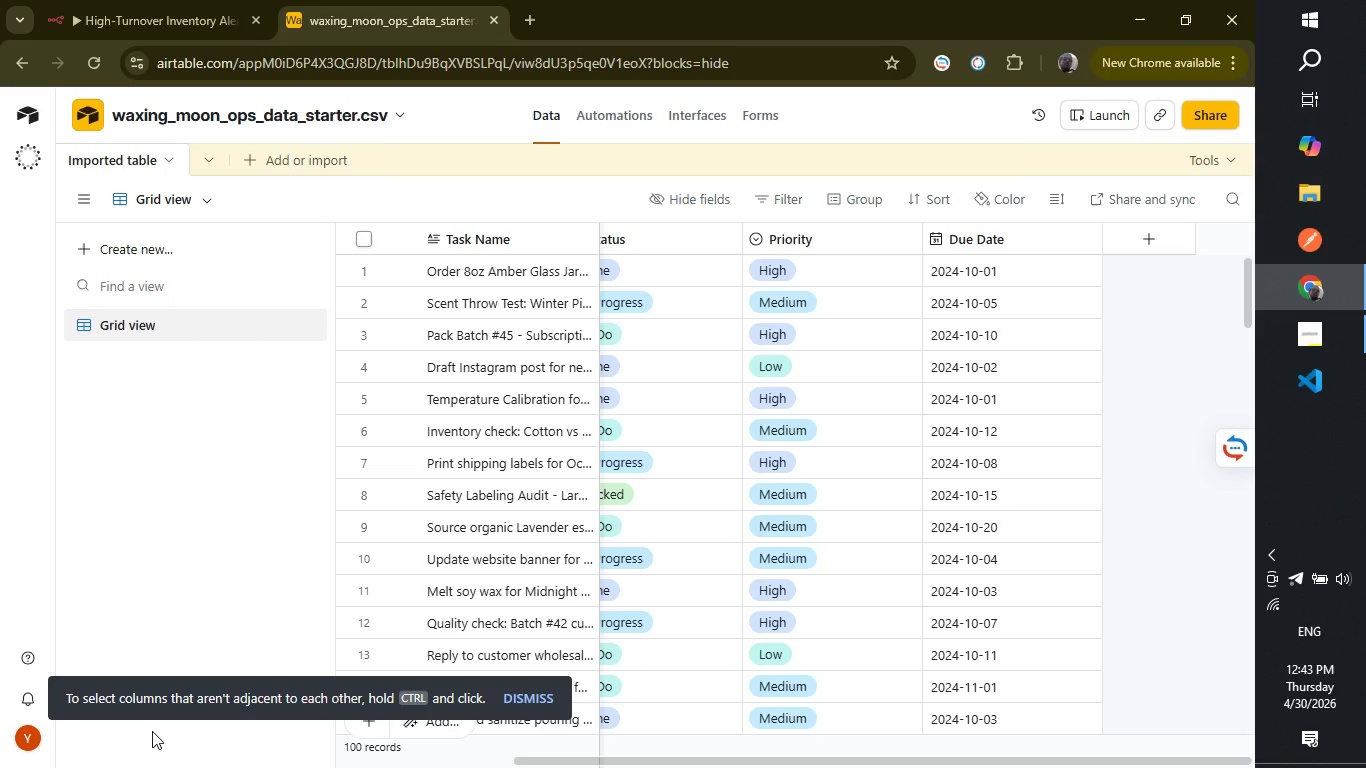 
wait(29.53)
 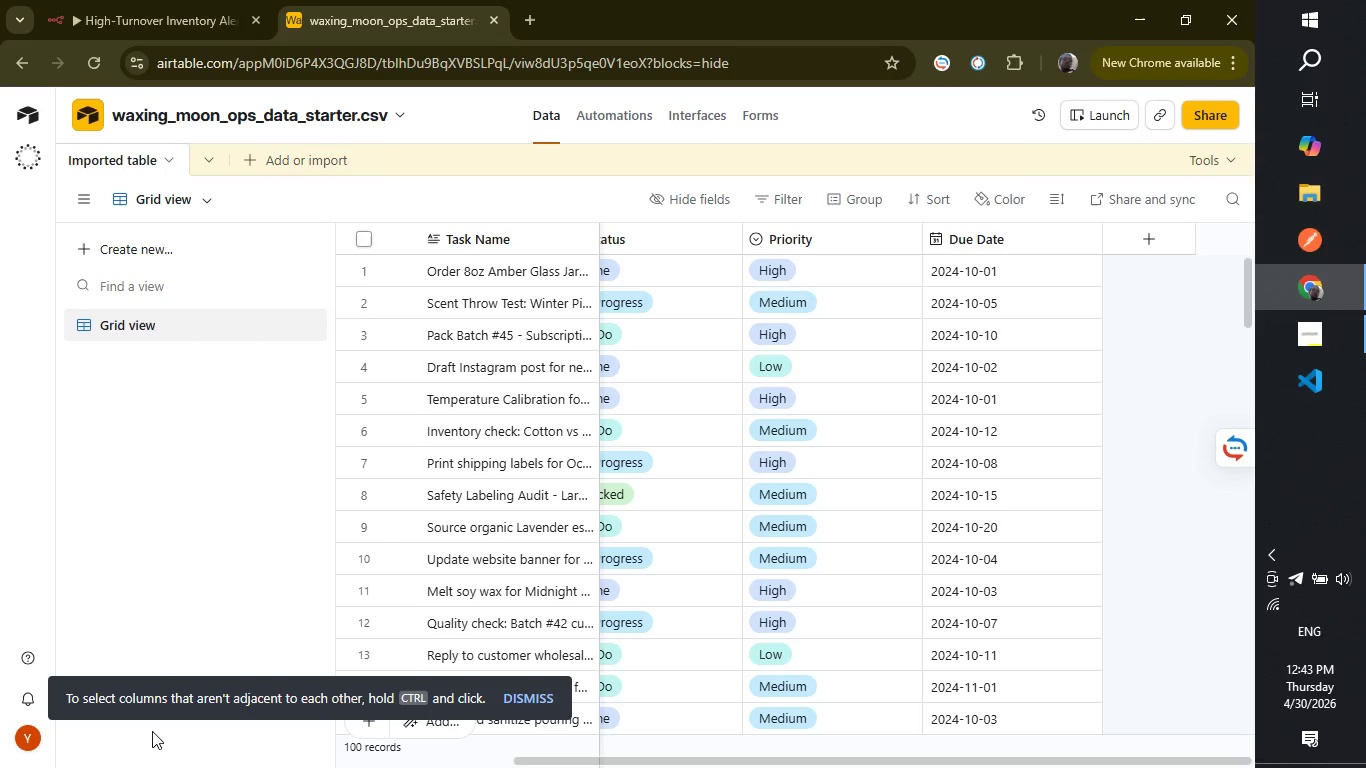 
left_click([540, 699])
 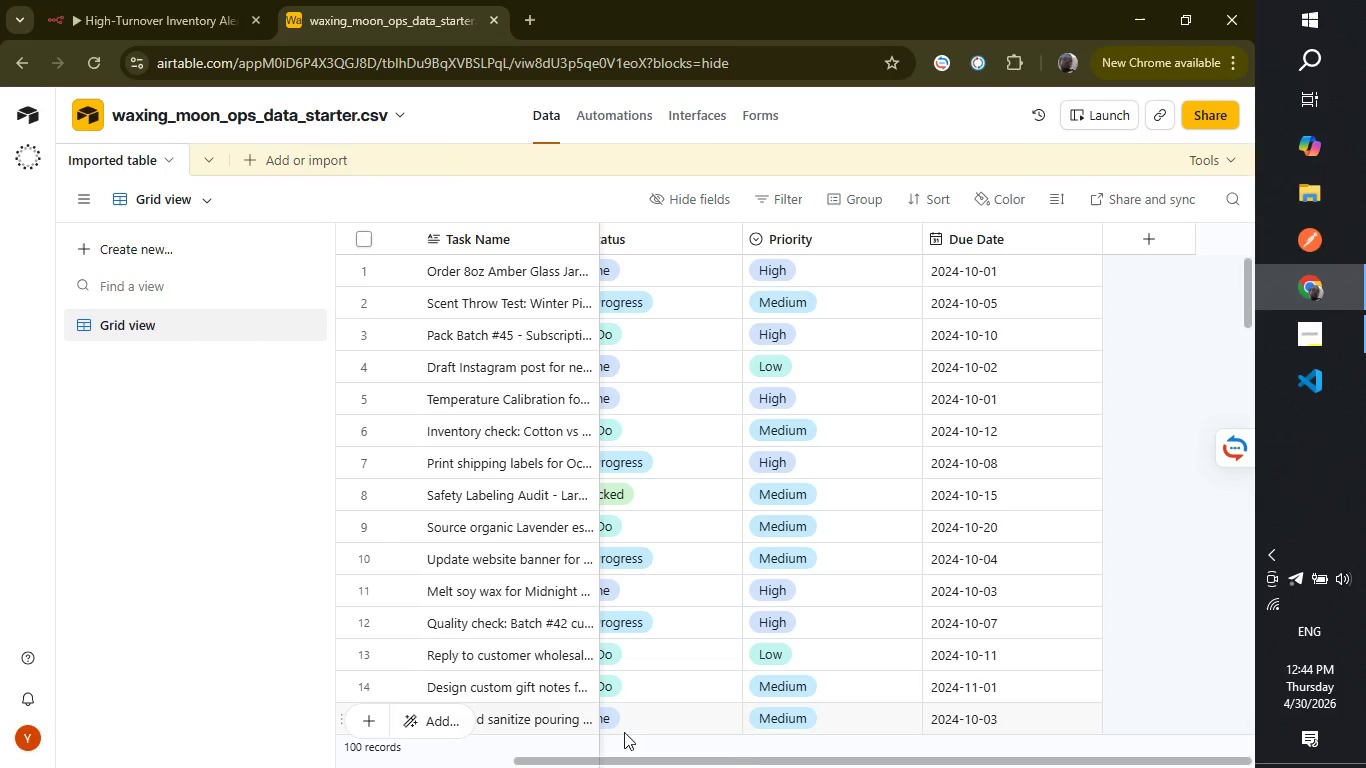 
left_click_drag(start_coordinate=[622, 763], to_coordinate=[430, 762])
 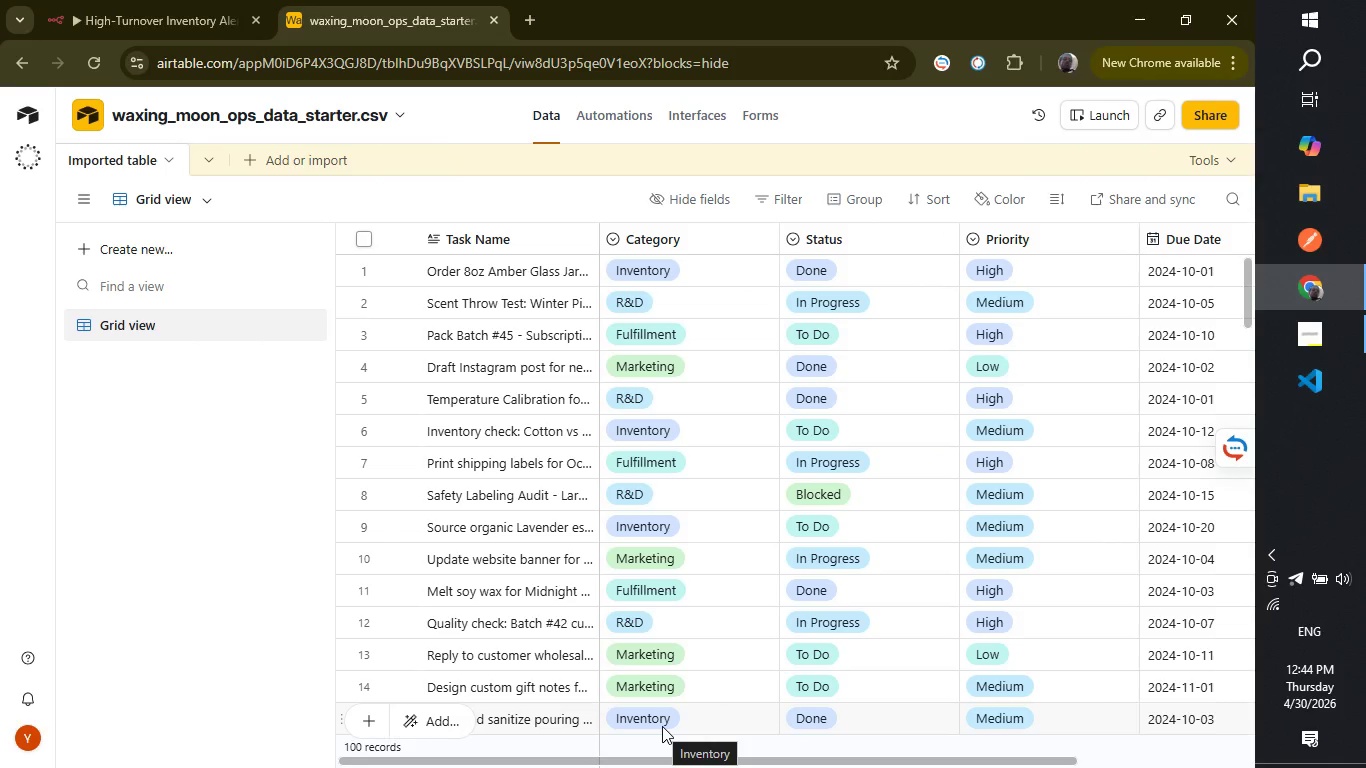 
wait(15.95)
 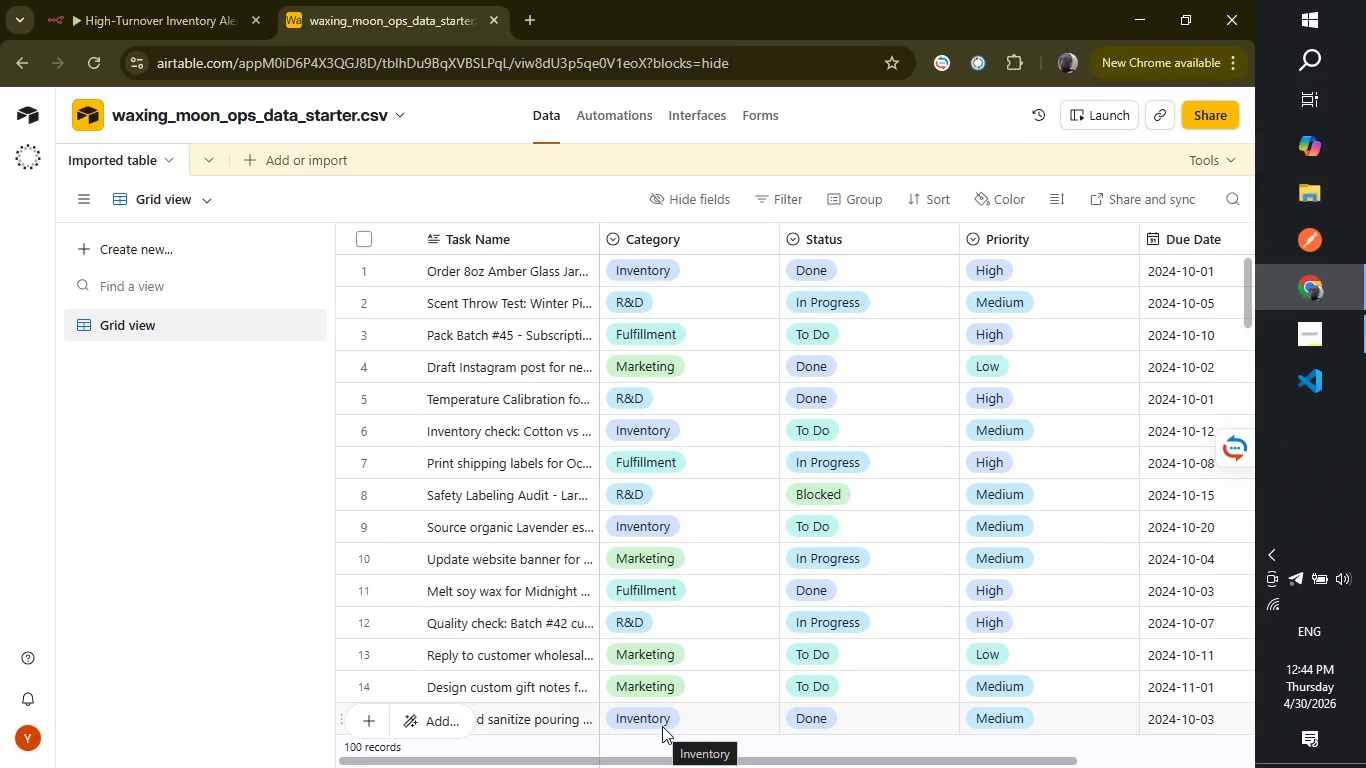 
scroll: coordinate [662, 726], scroll_direction: down, amount: 2.0
 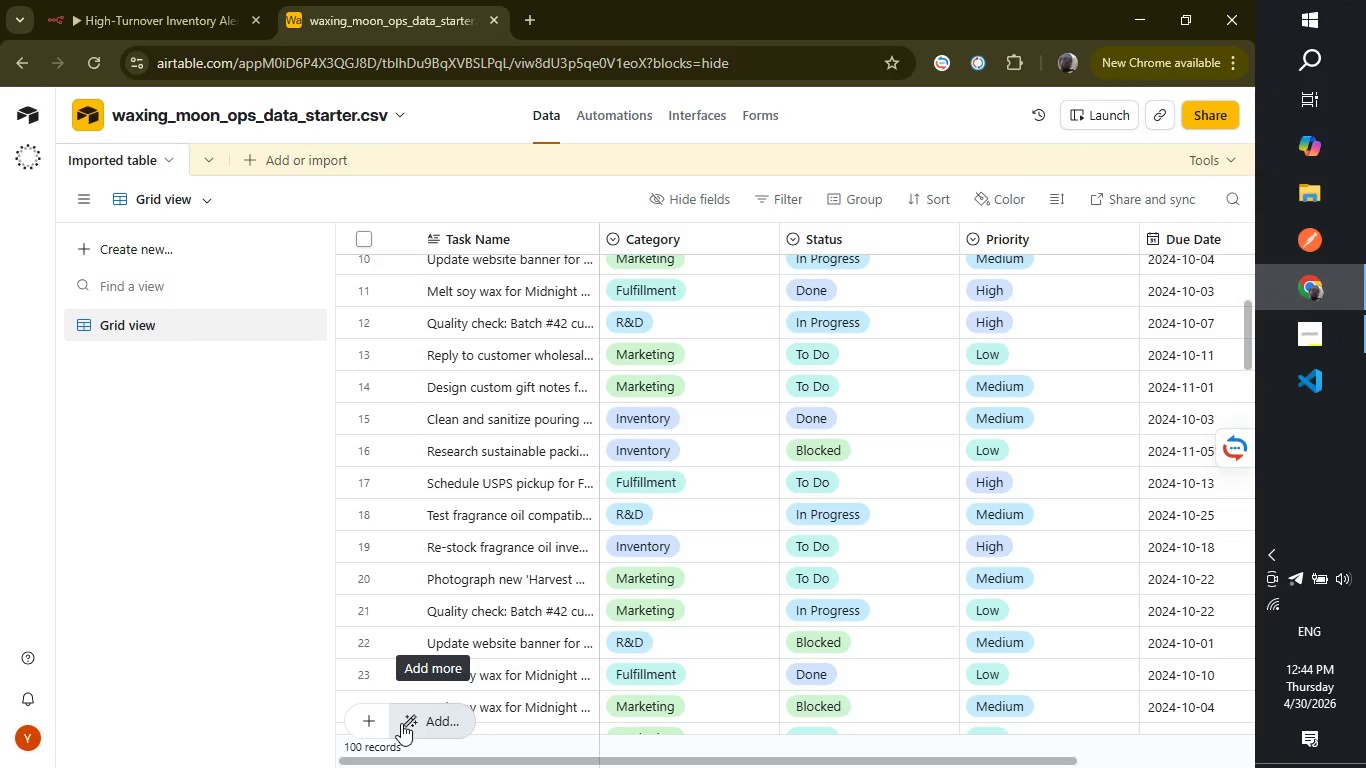 
wait(9.74)
 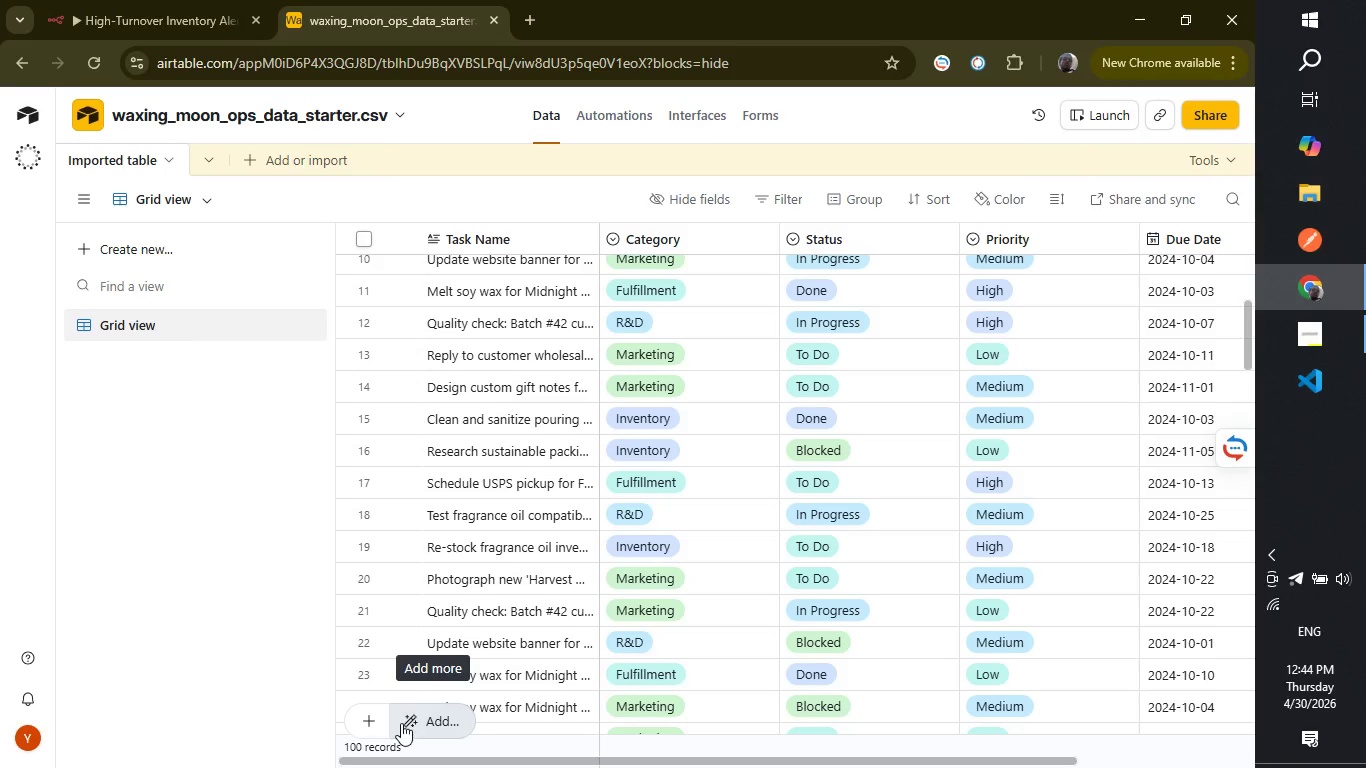 
scroll: coordinate [468, 716], scroll_direction: down, amount: 26.0
 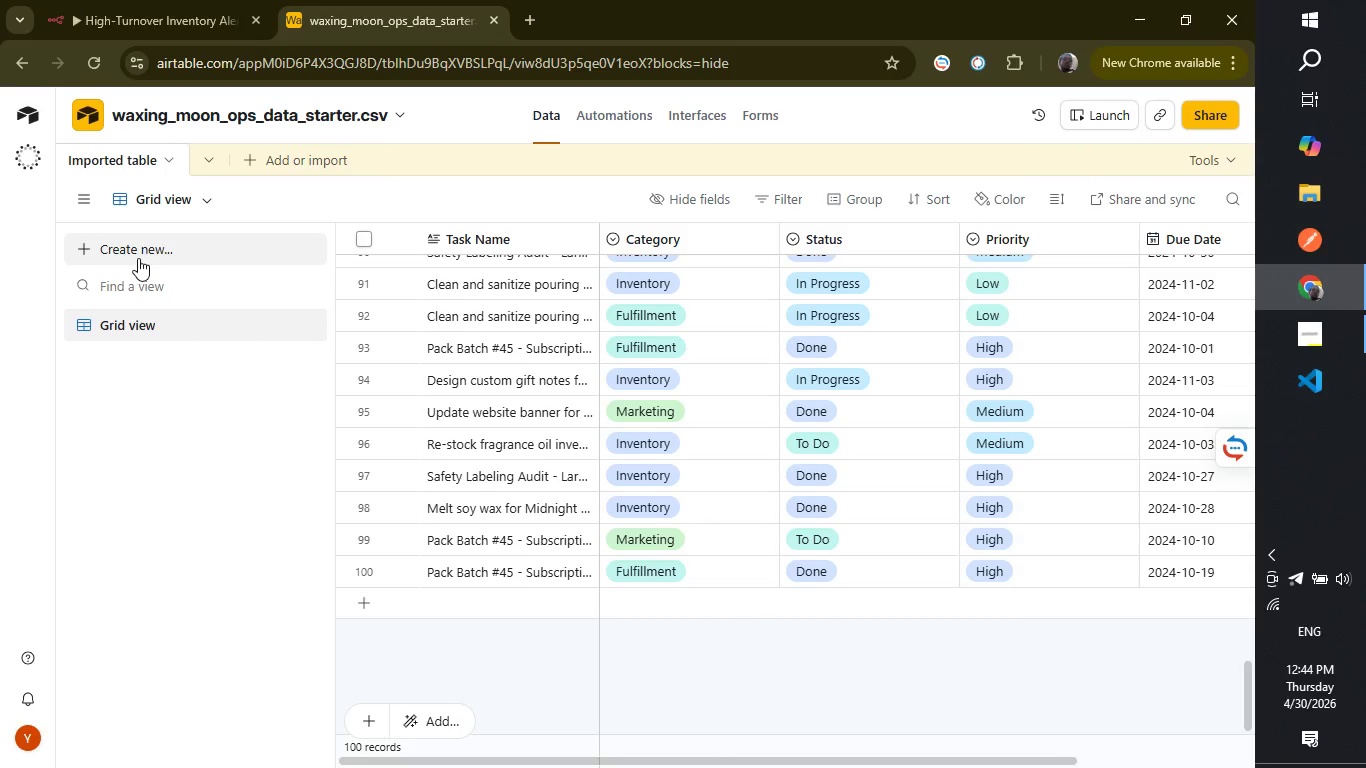 
wait(16.69)
 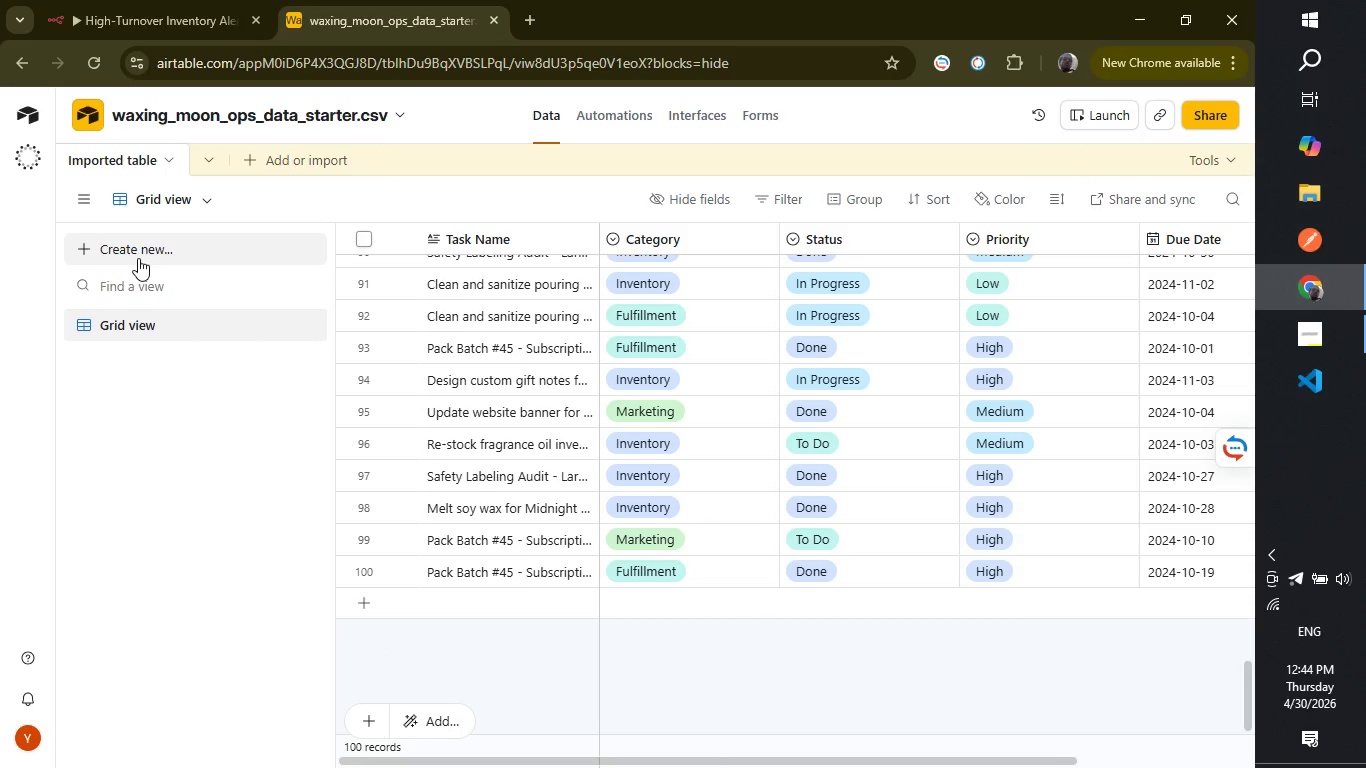 
left_click([138, 258])
 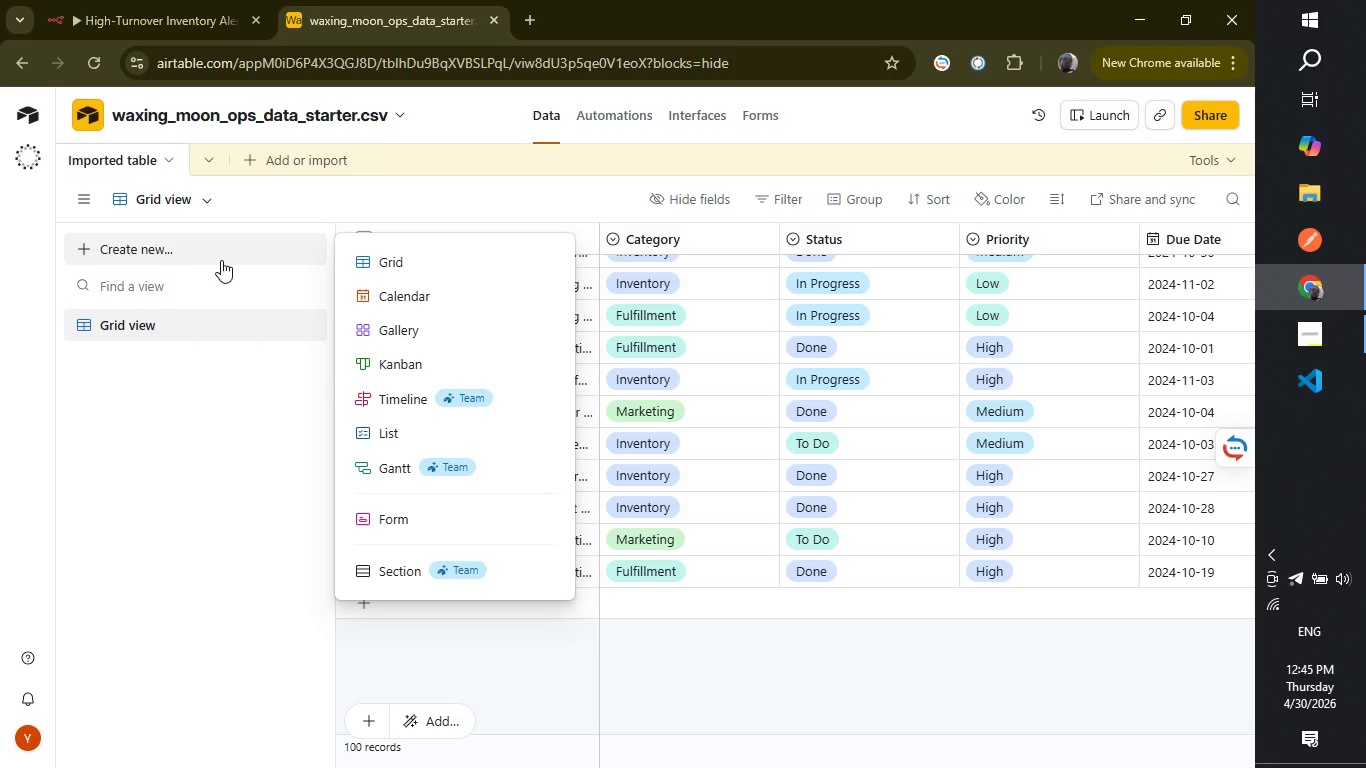 
wait(15.45)
 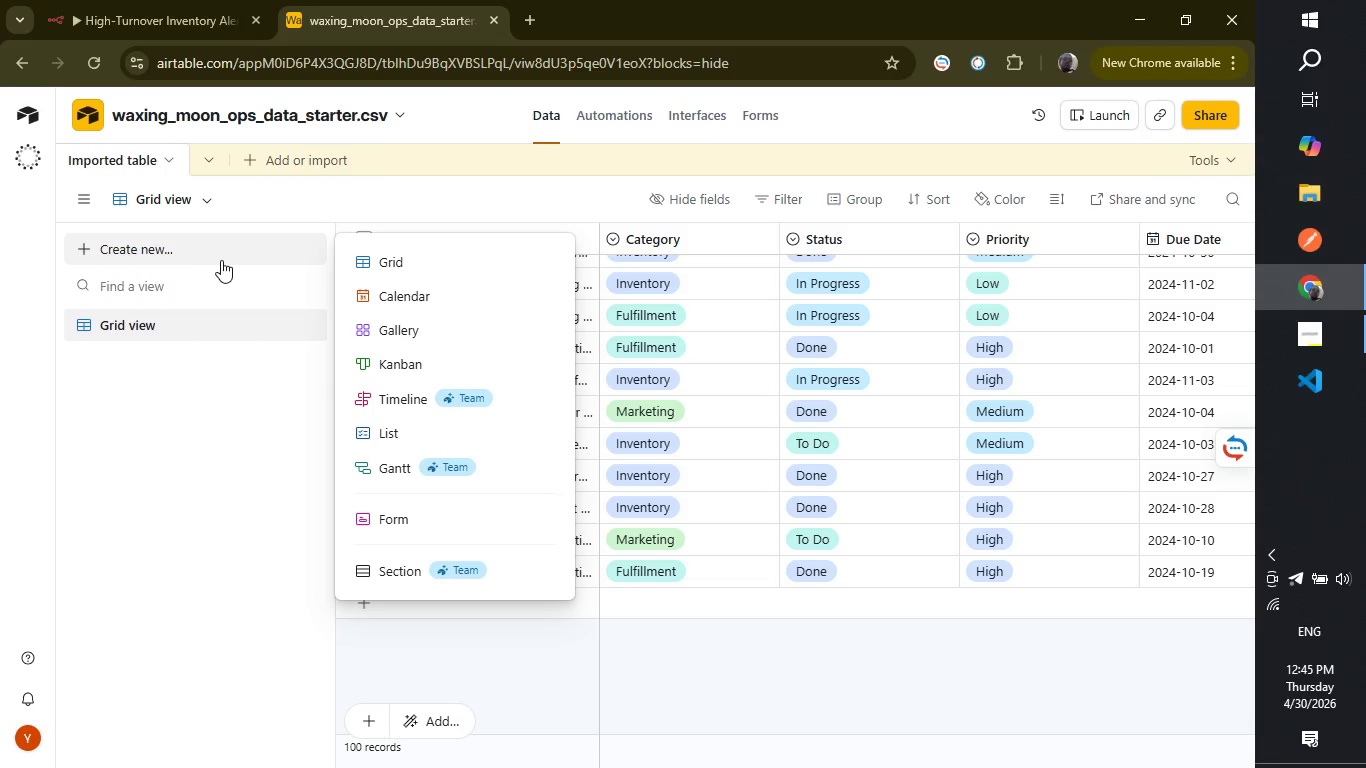 
left_click([139, 542])
 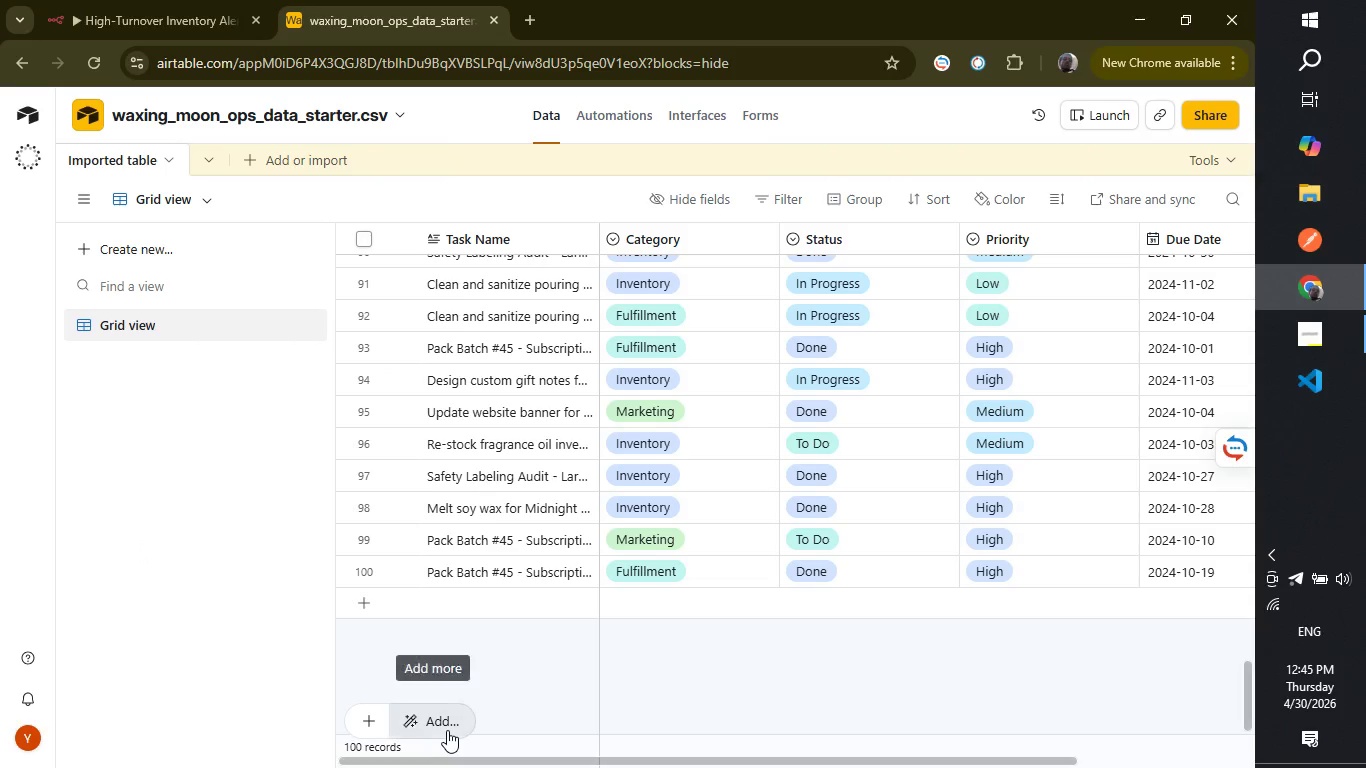 
left_click([447, 730])
 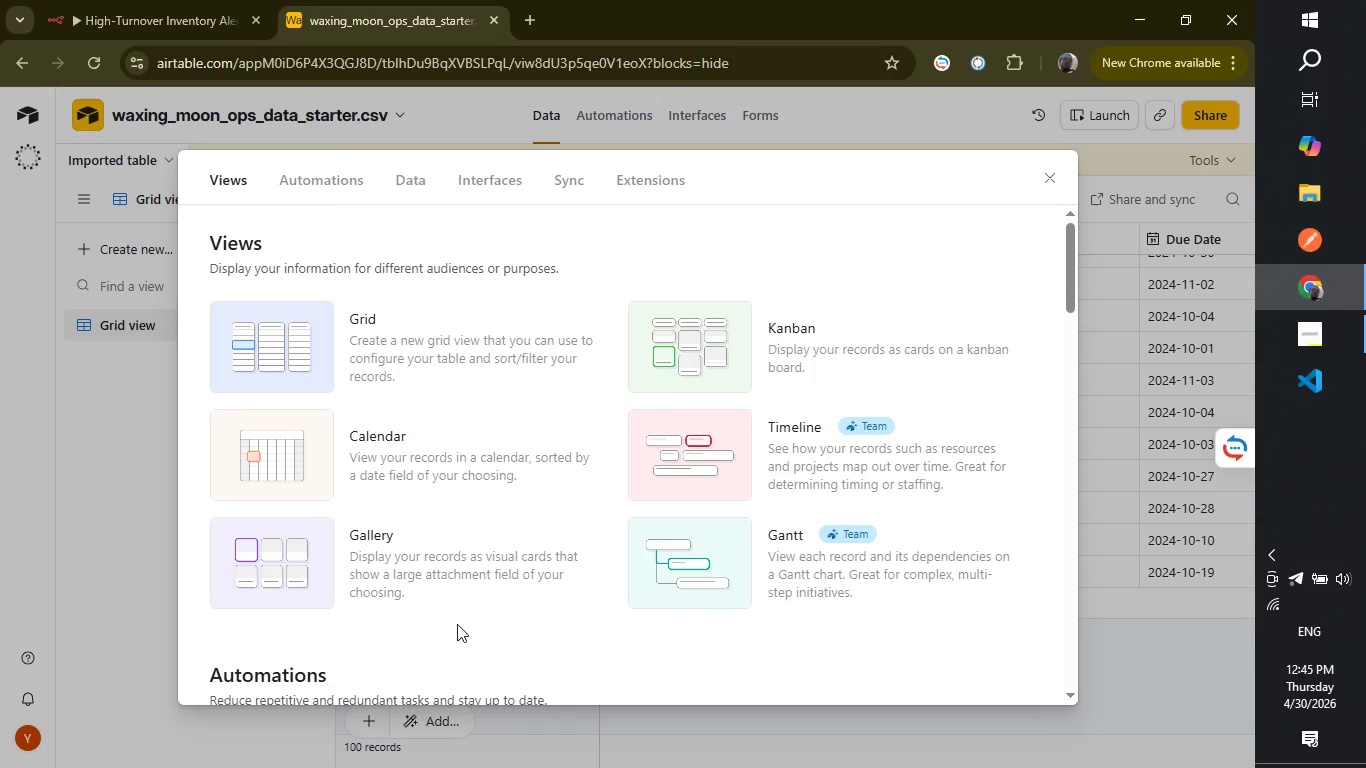 
wait(7.31)
 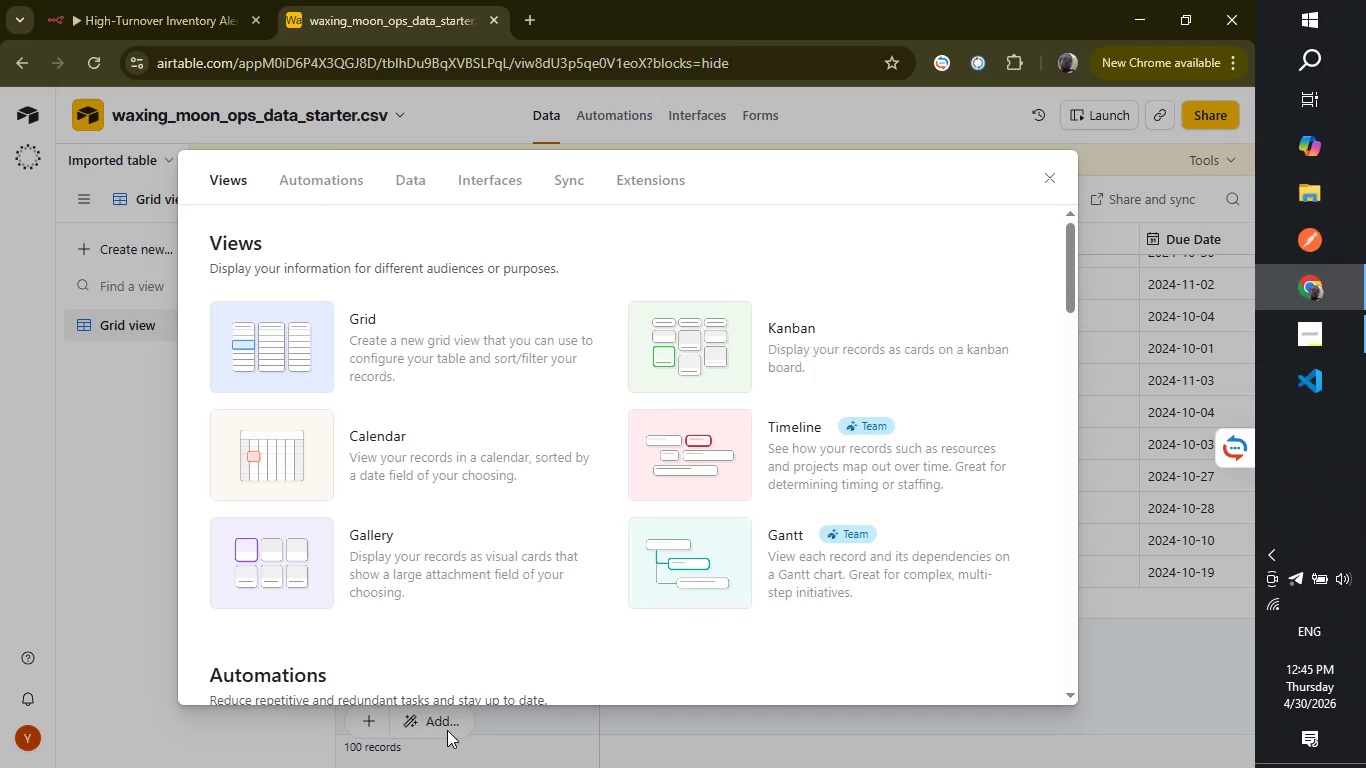 
scroll: coordinate [463, 596], scroll_direction: down, amount: 6.0
 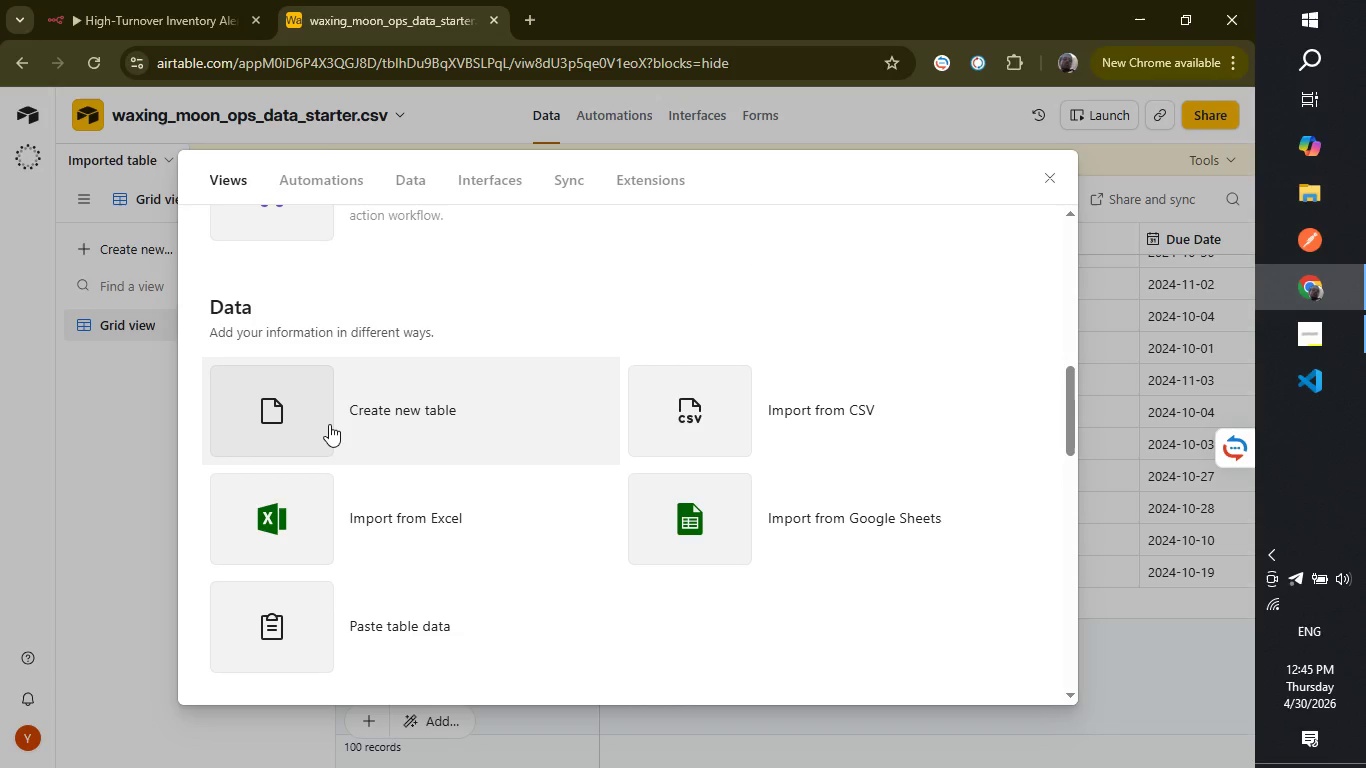 
left_click([329, 424])
 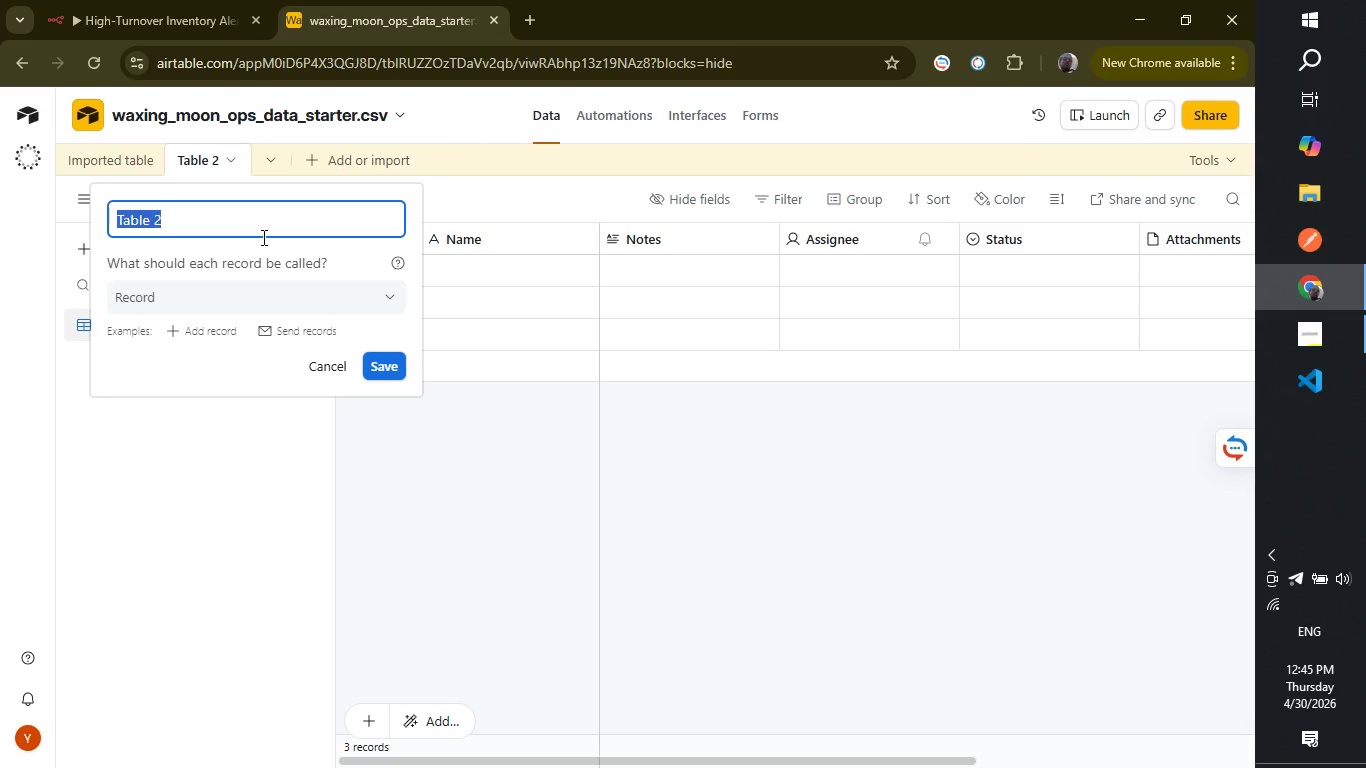 
wait(25.97)
 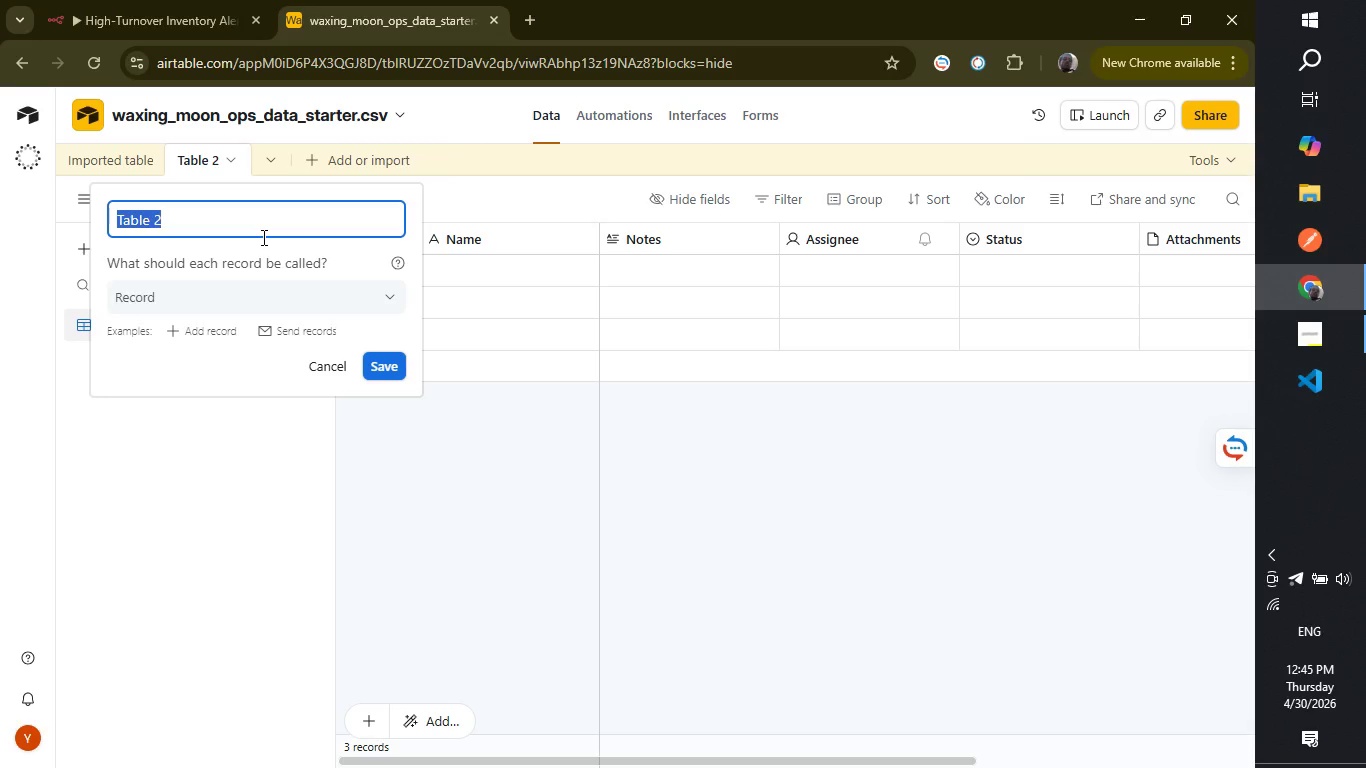 
key(Backspace)
 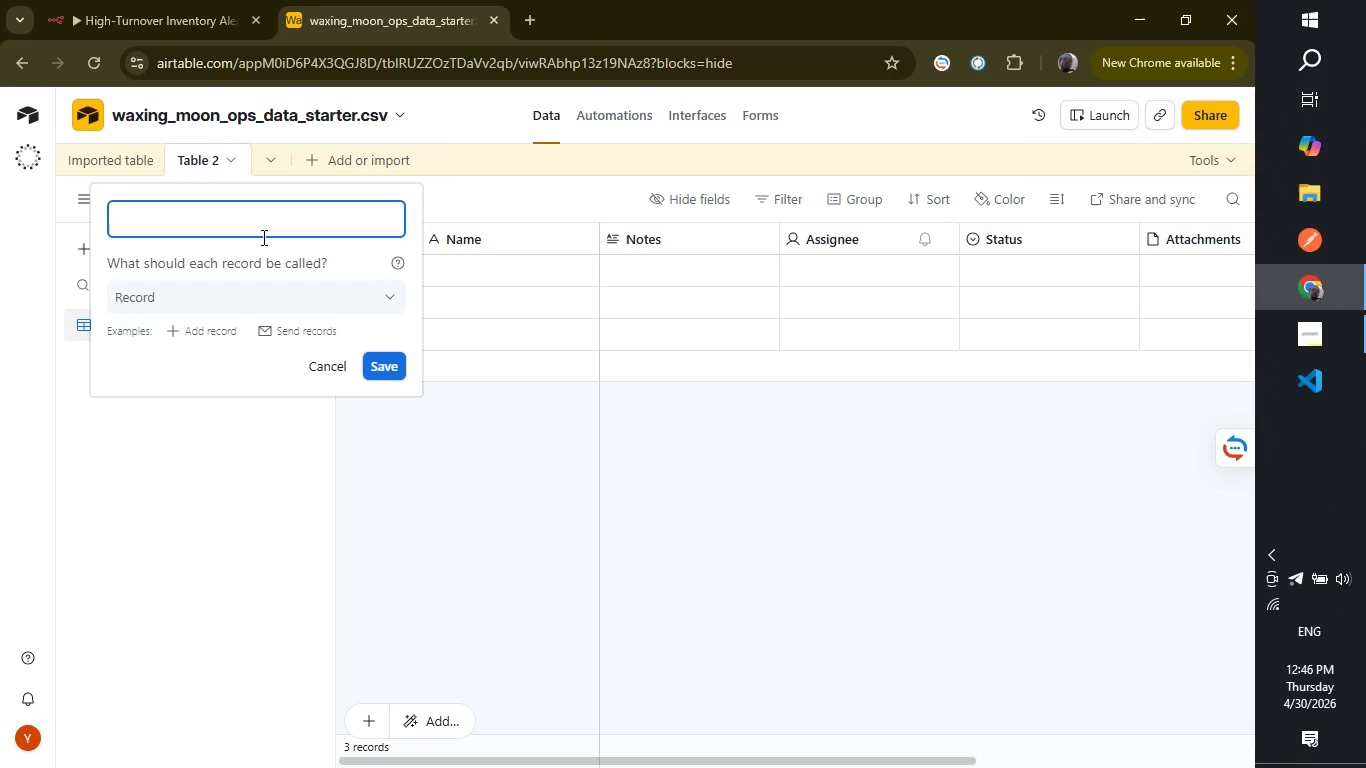 
wait(8.72)
 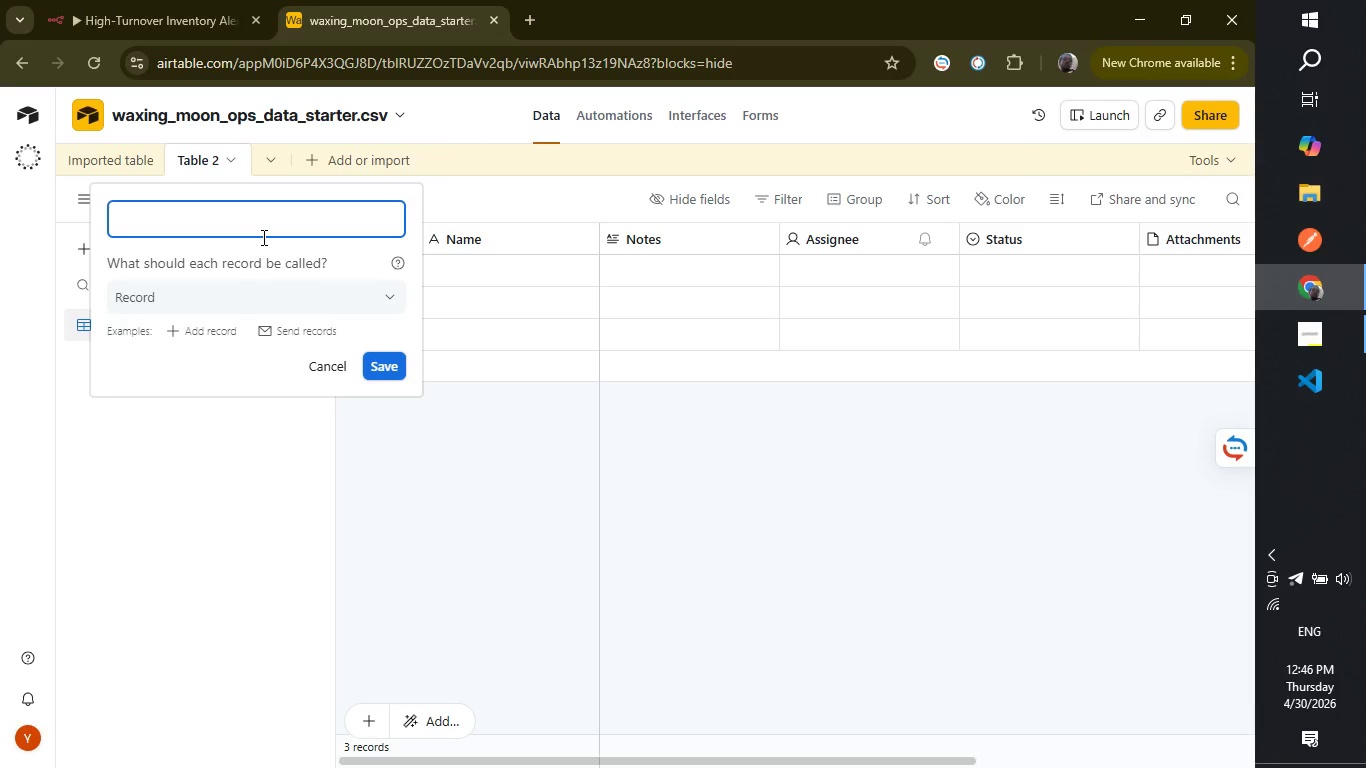 
type(Quality Habits)
 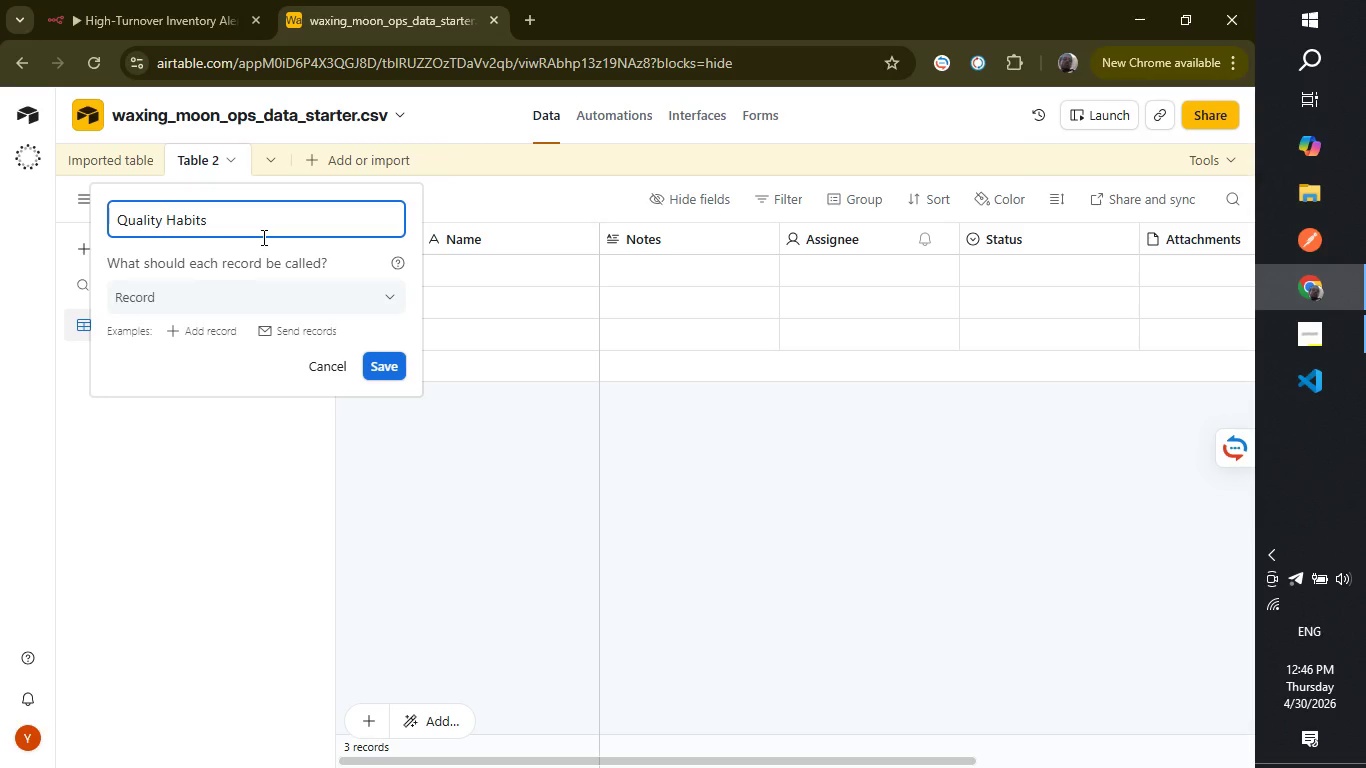 
key(Enter)
 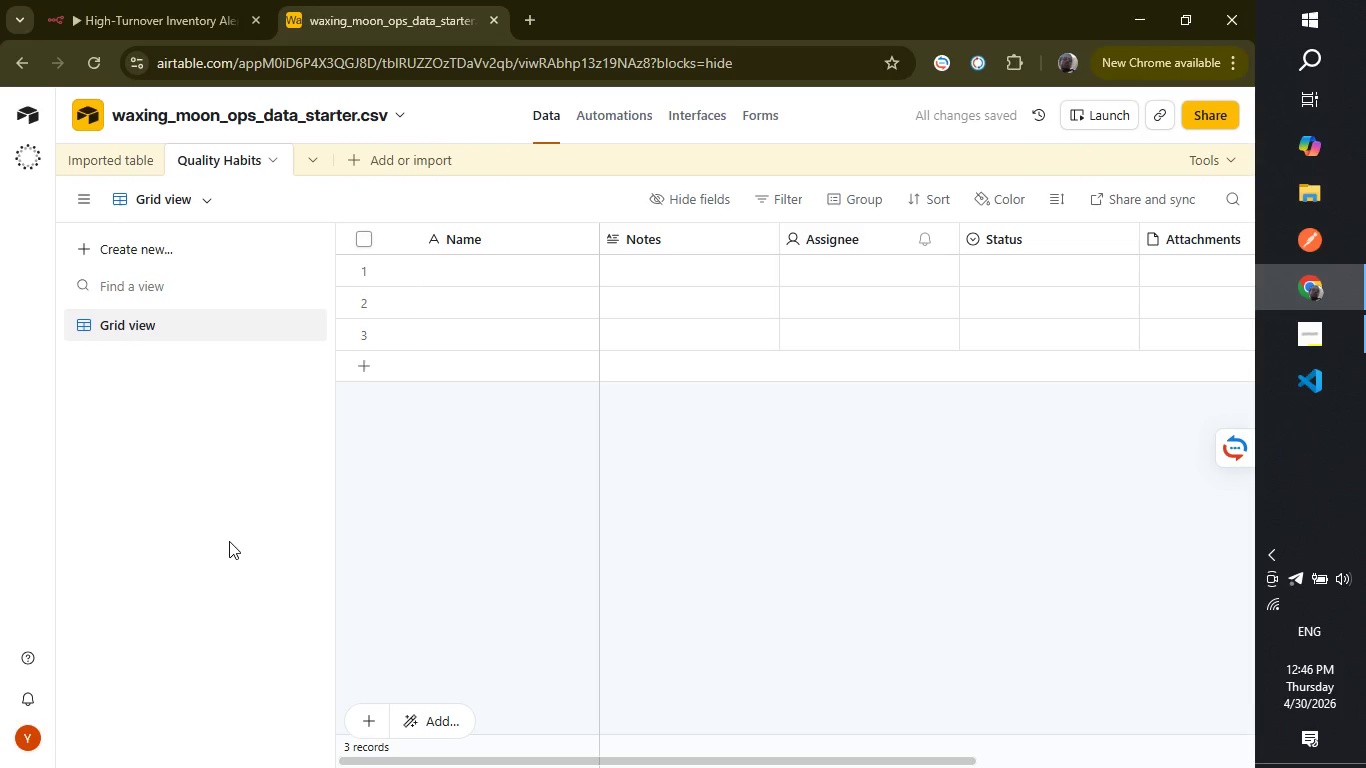 
left_click([102, 171])
 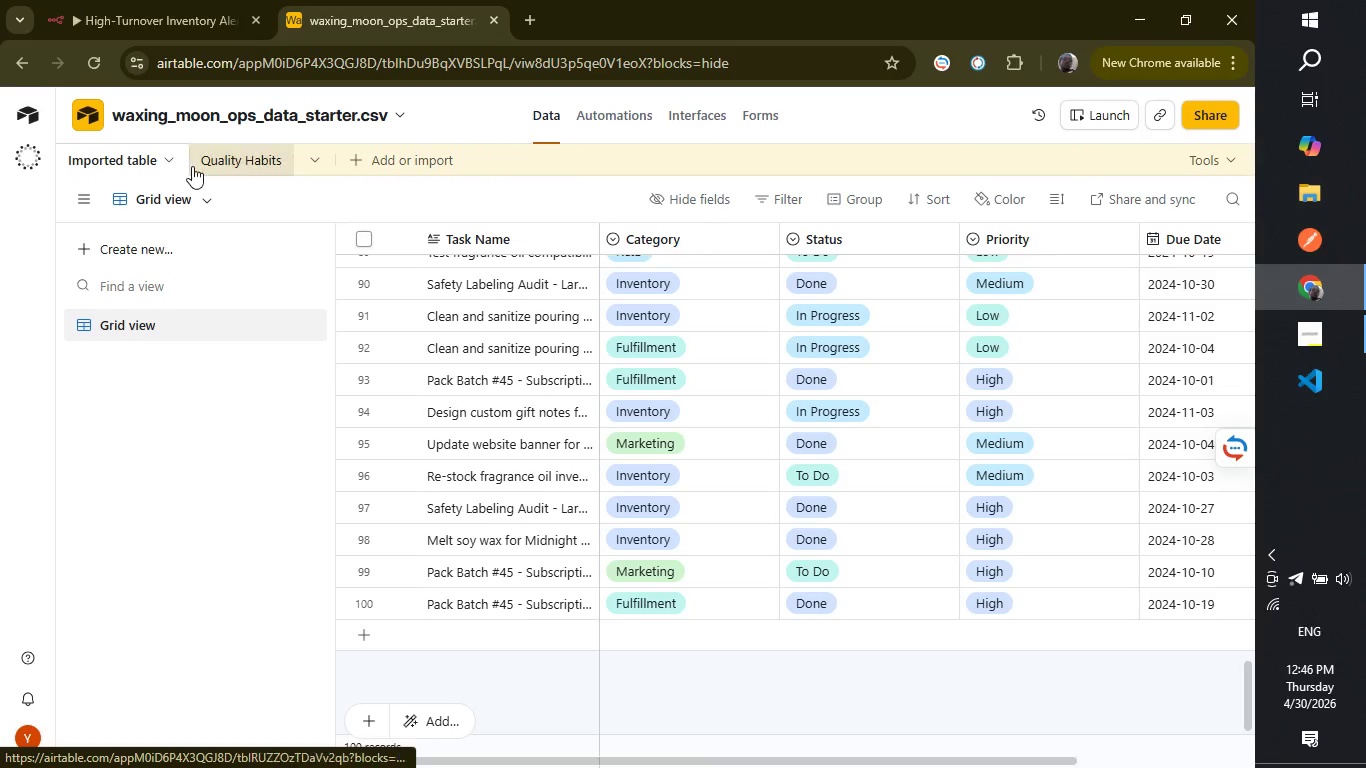 
left_click([206, 164])
 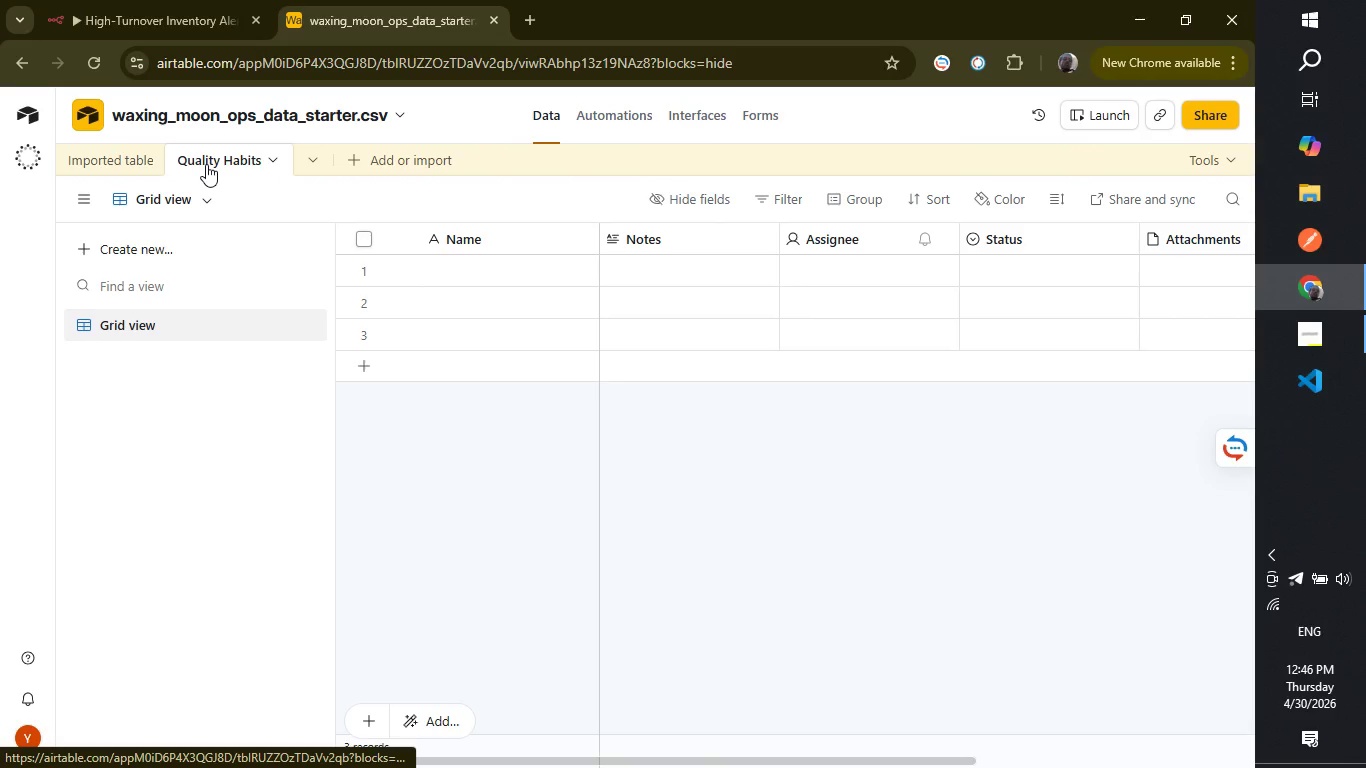 
wait(27.84)
 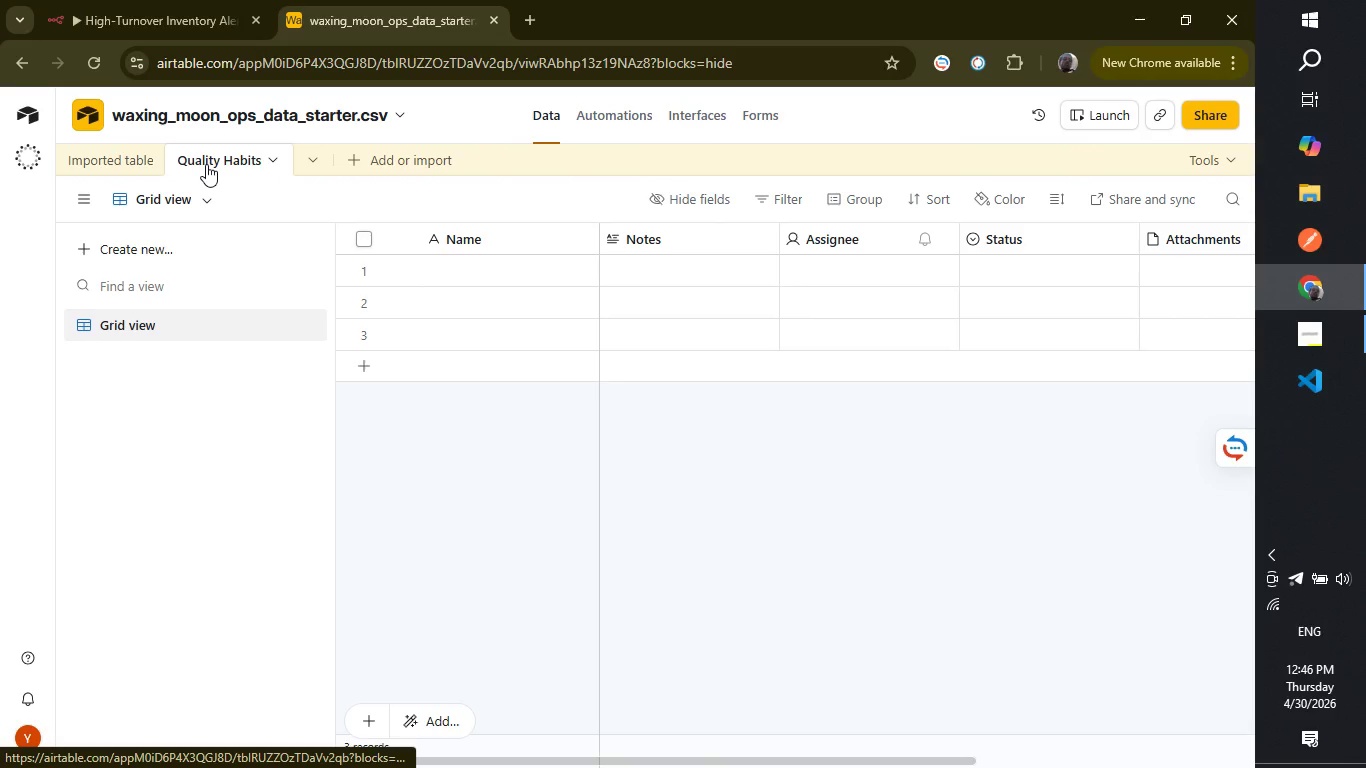 
left_click([353, 157])
 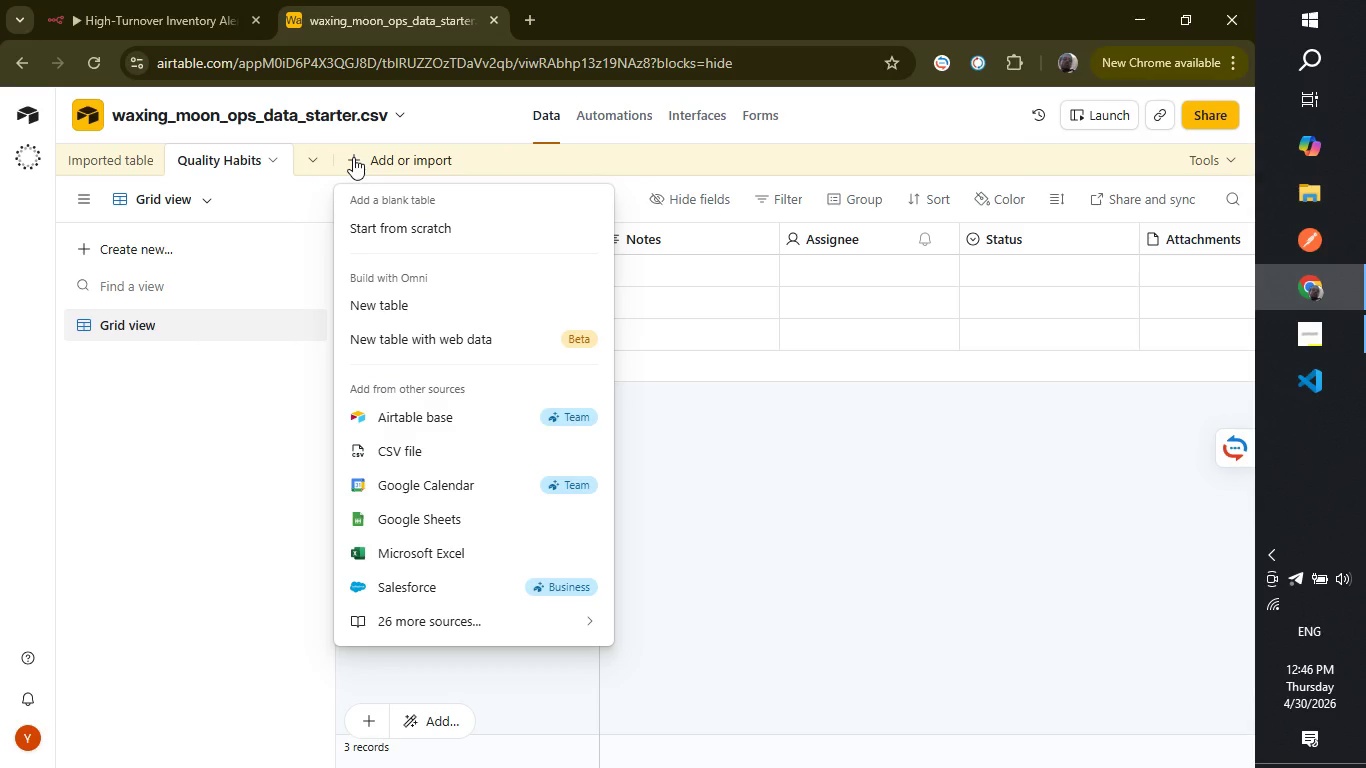 
wait(8.09)
 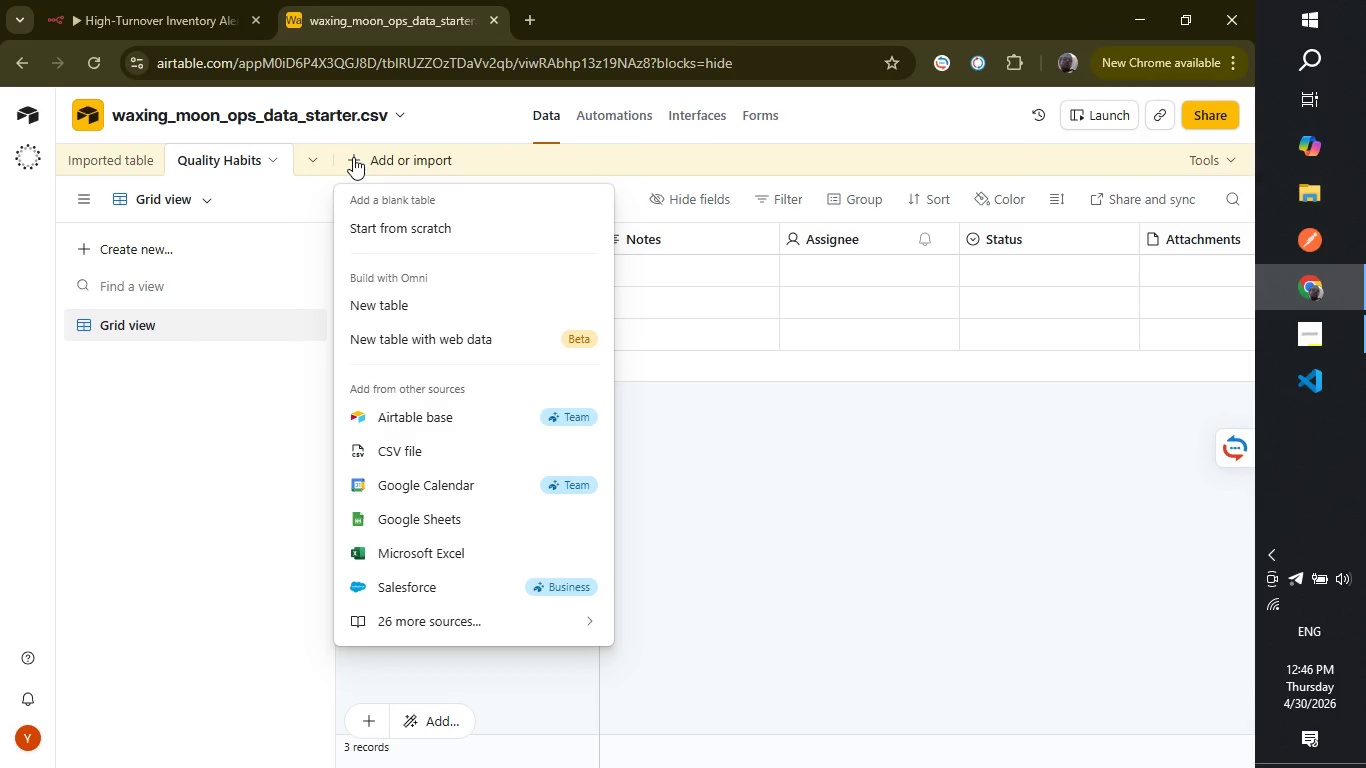 
right_click([247, 153])
 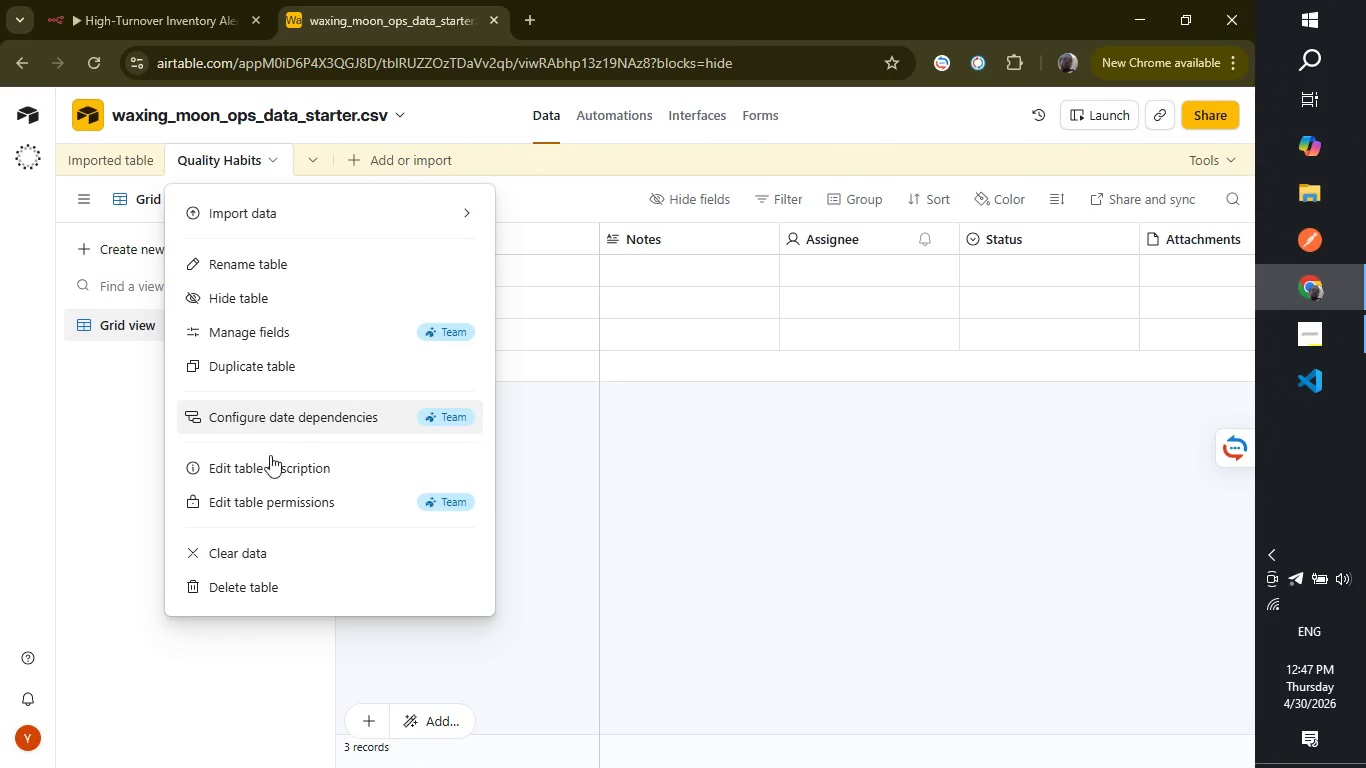 
left_click([273, 590])
 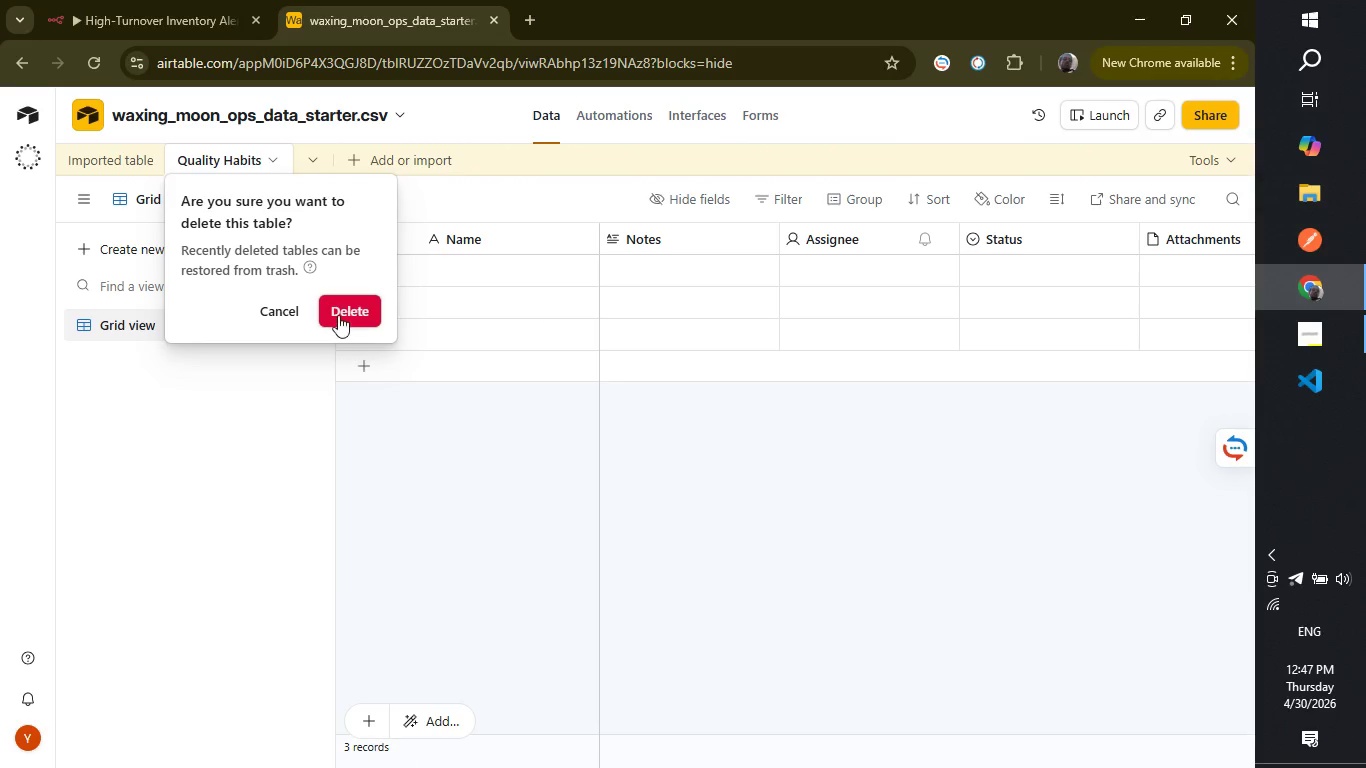 
left_click([338, 315])
 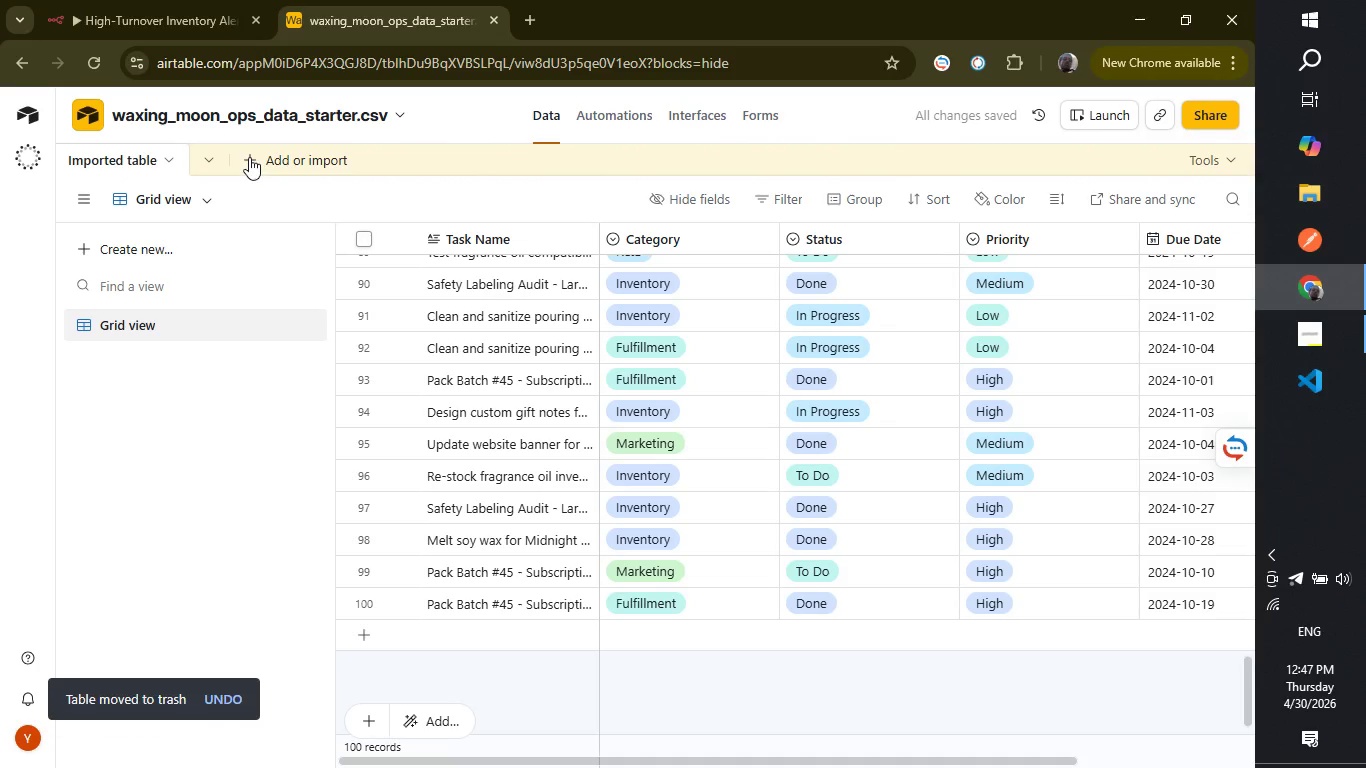 
left_click([249, 157])
 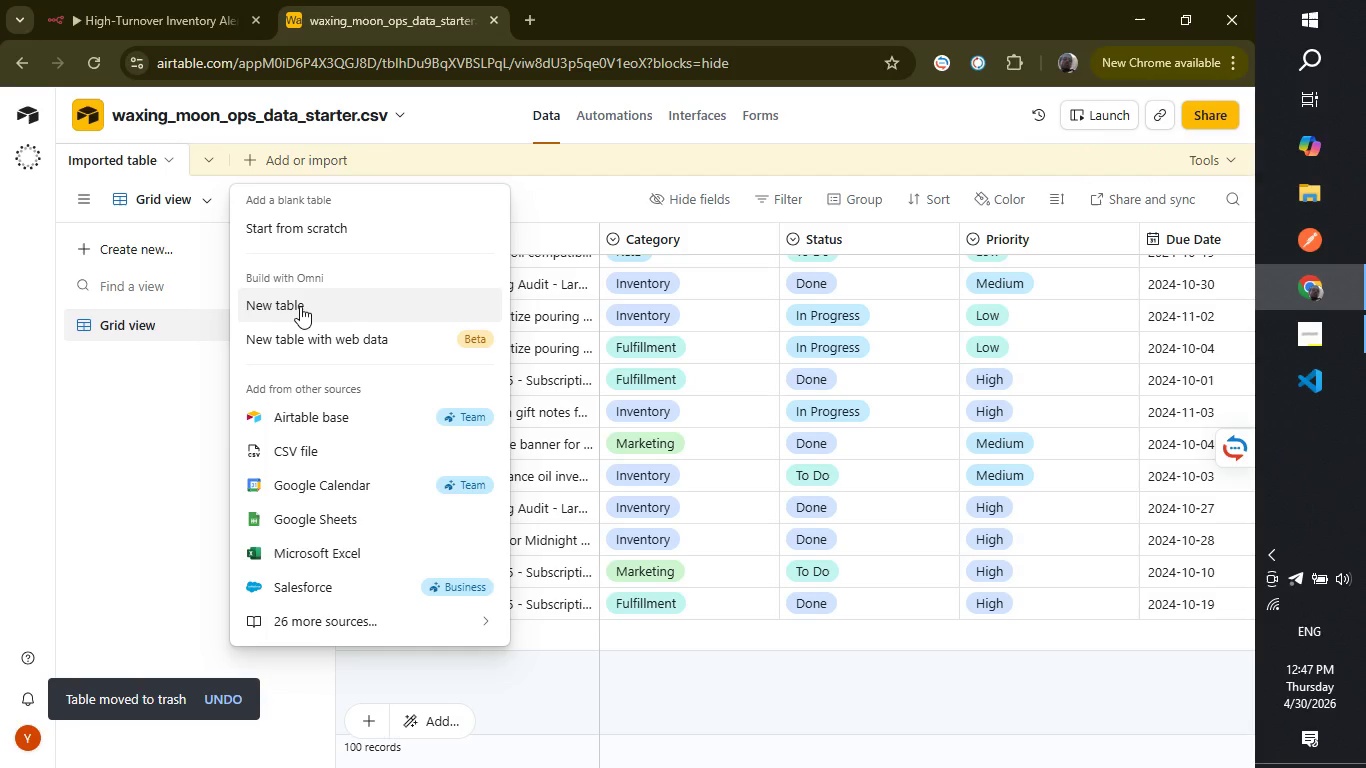 
wait(7.86)
 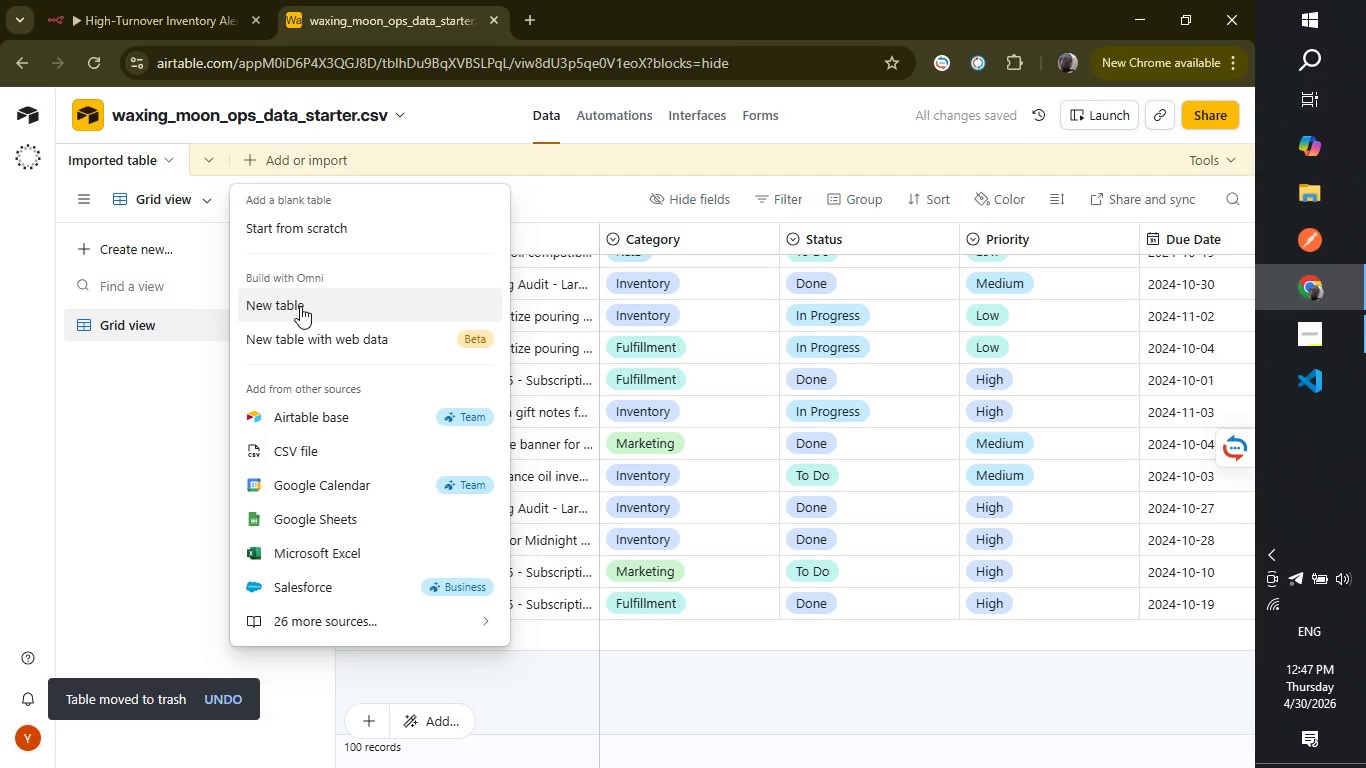 
left_click([313, 235])
 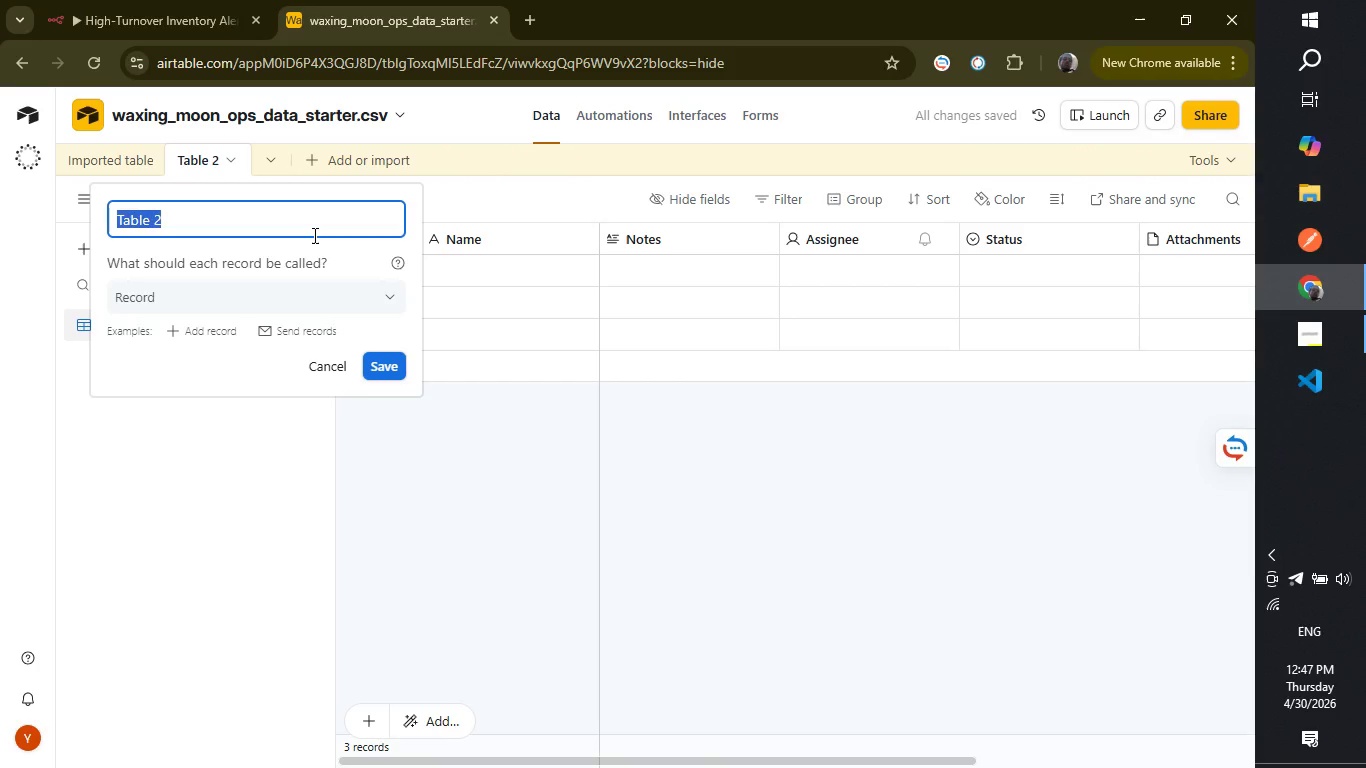 
wait(9.2)
 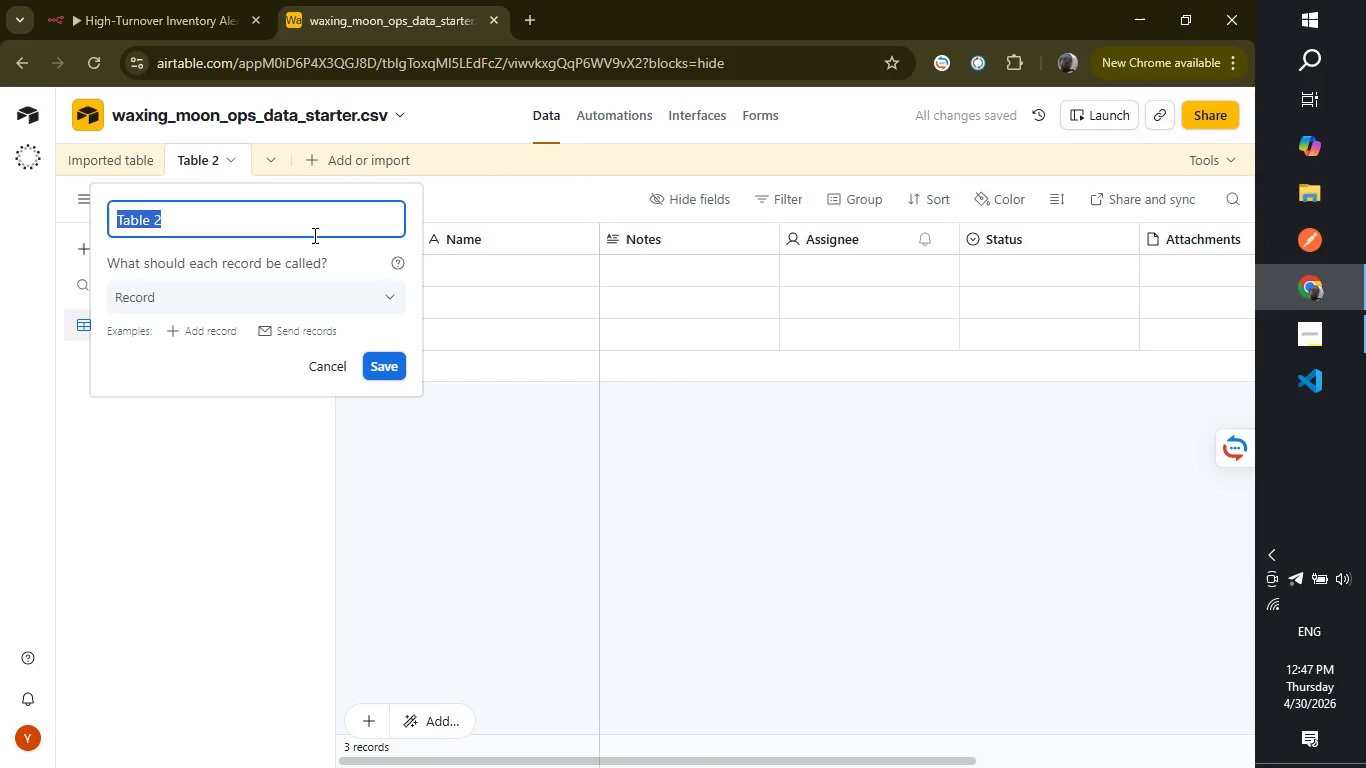 
key(Backspace)
type(A)
key(Backspace)
type(Quality Habits)
 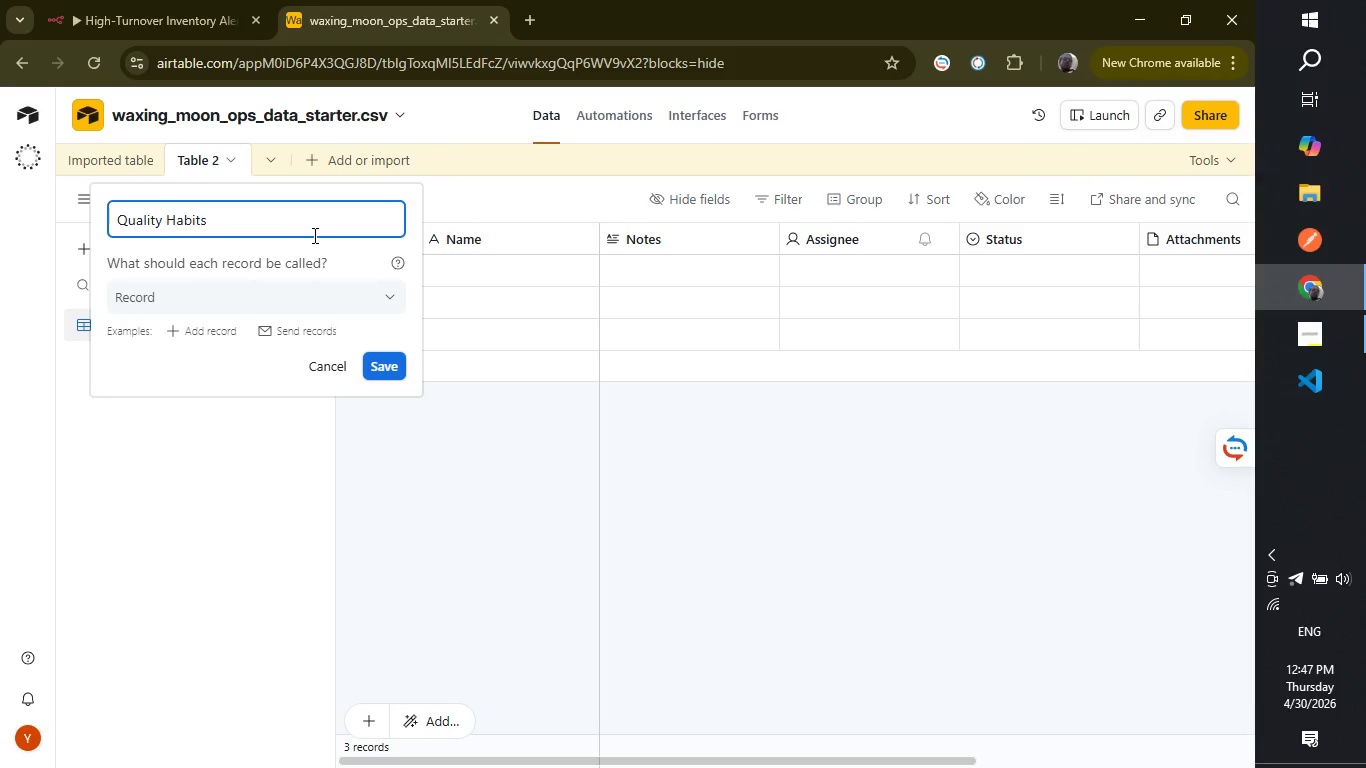 
wait(15.25)
 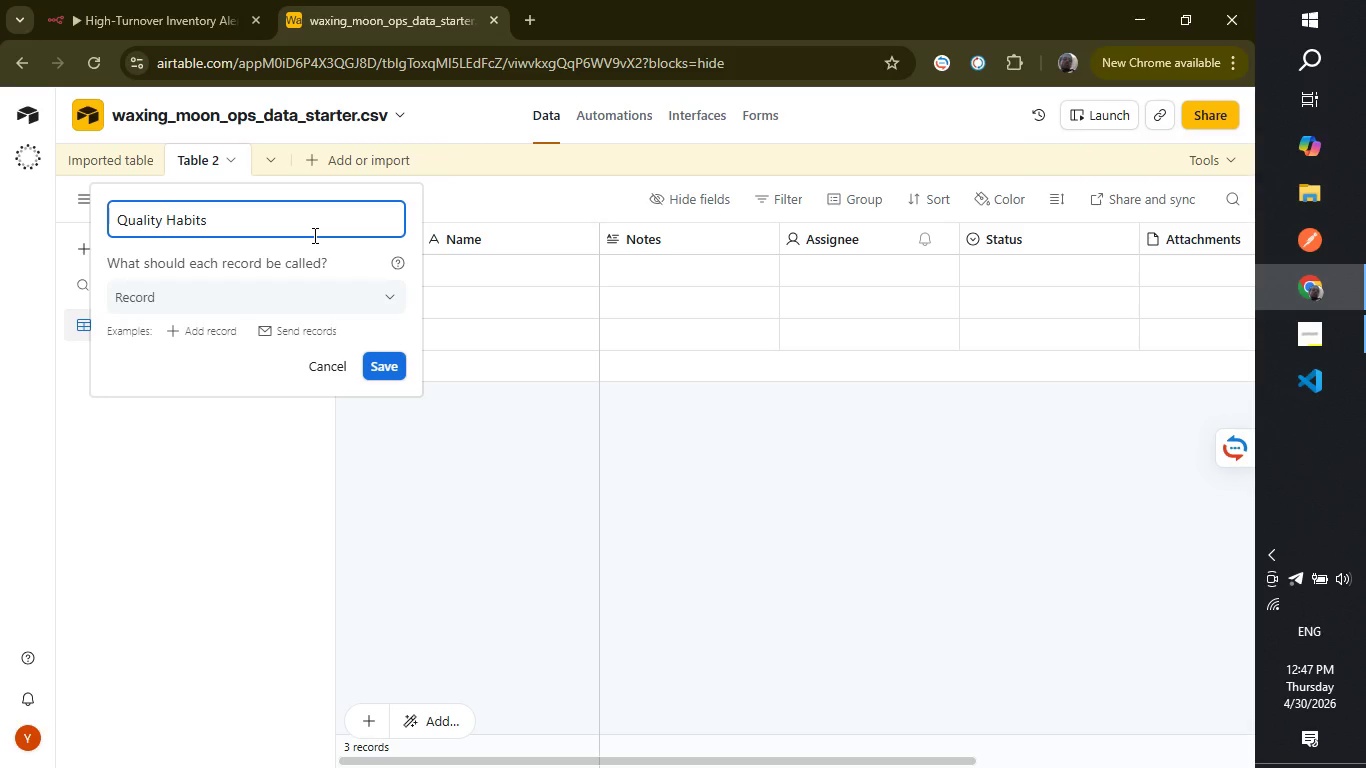 
left_click([388, 296])
 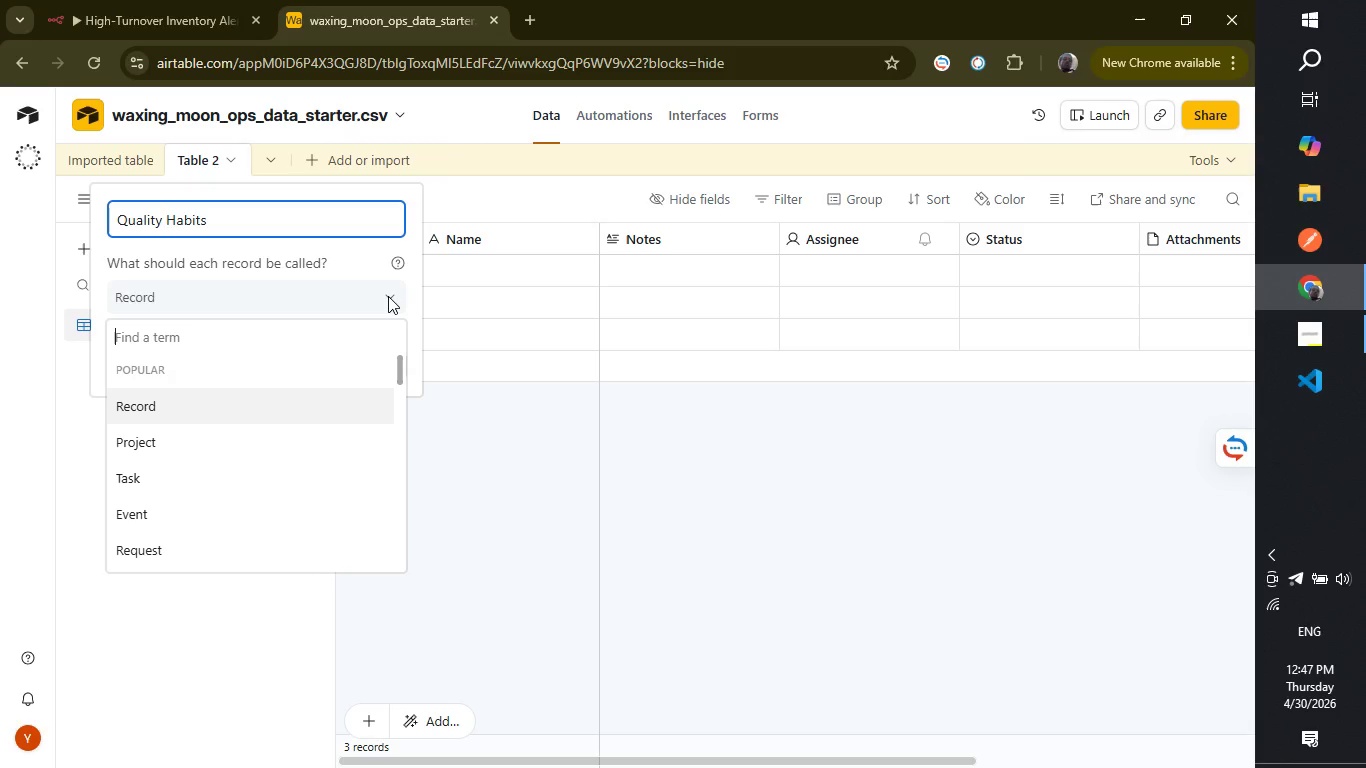 
double_click([387, 296])
 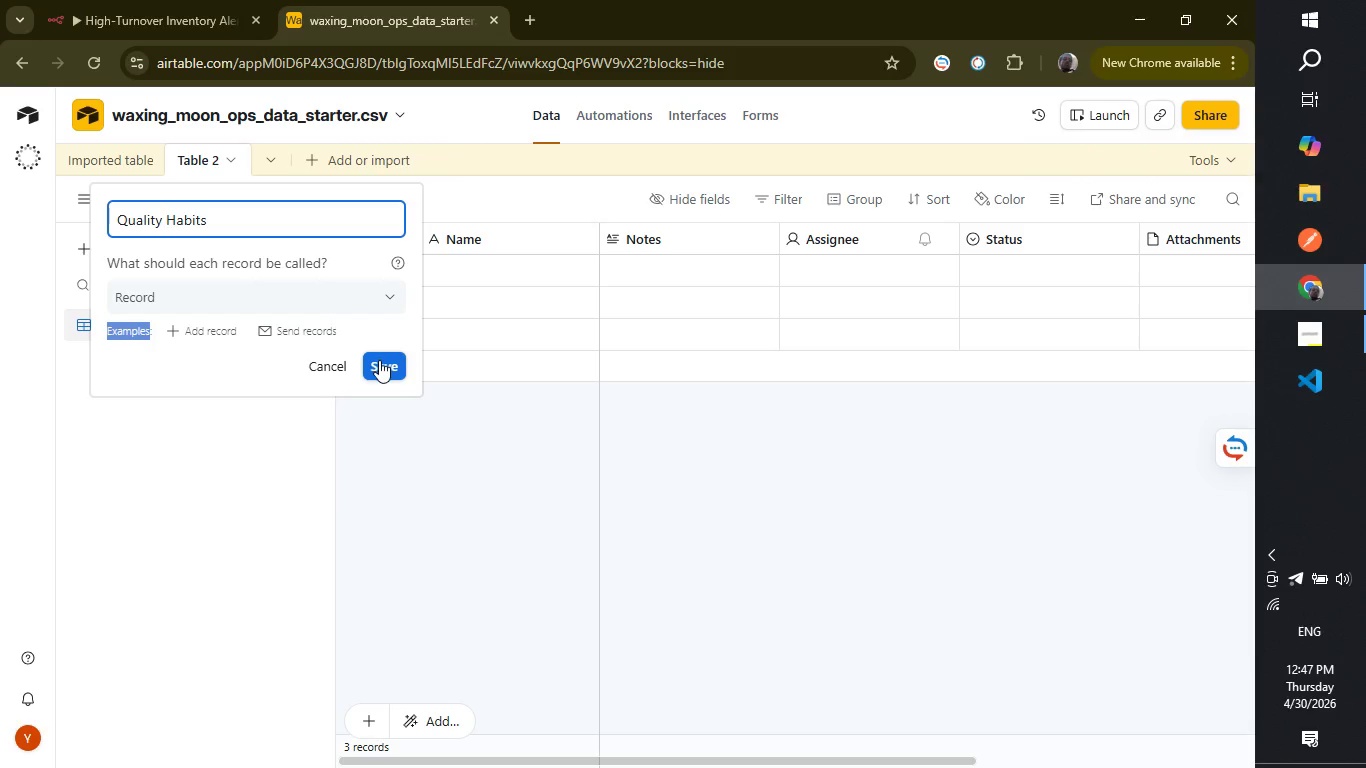 
left_click([379, 360])
 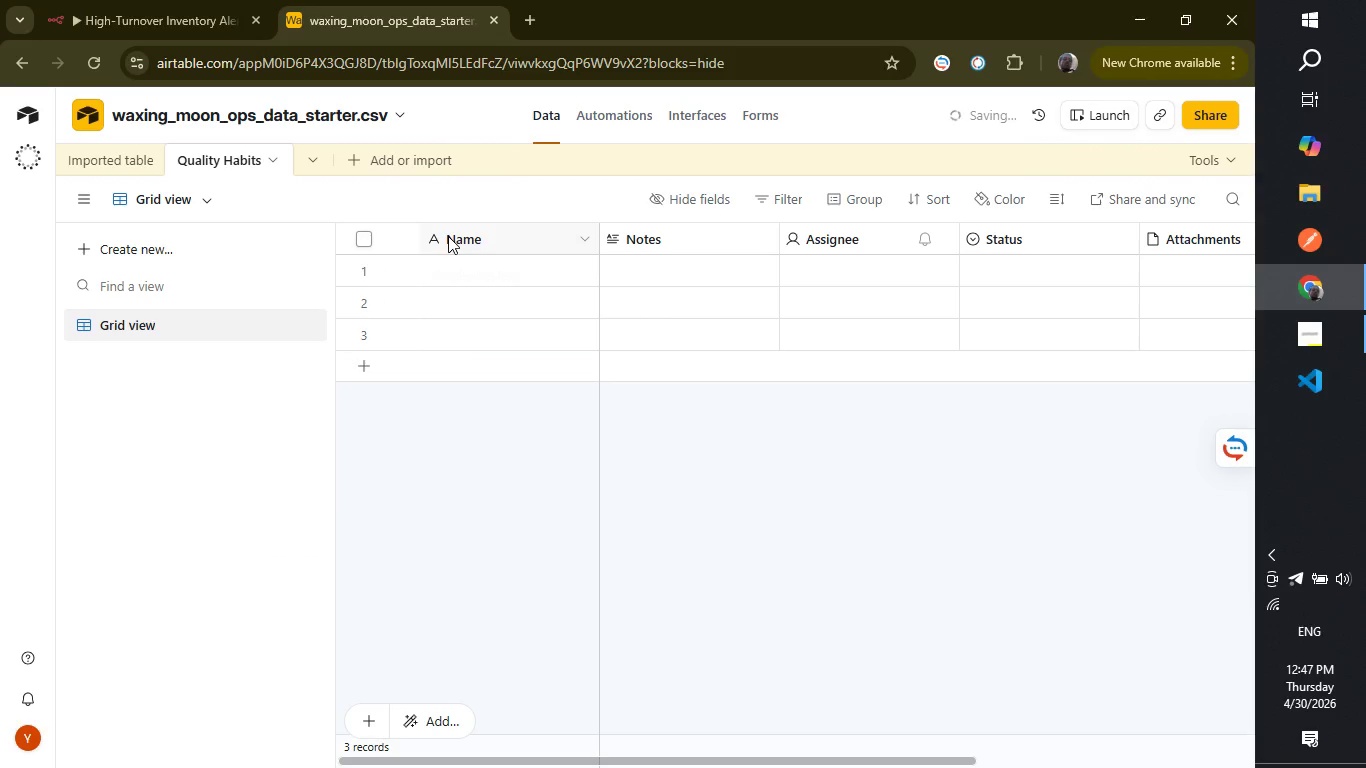 
left_click([448, 236])
 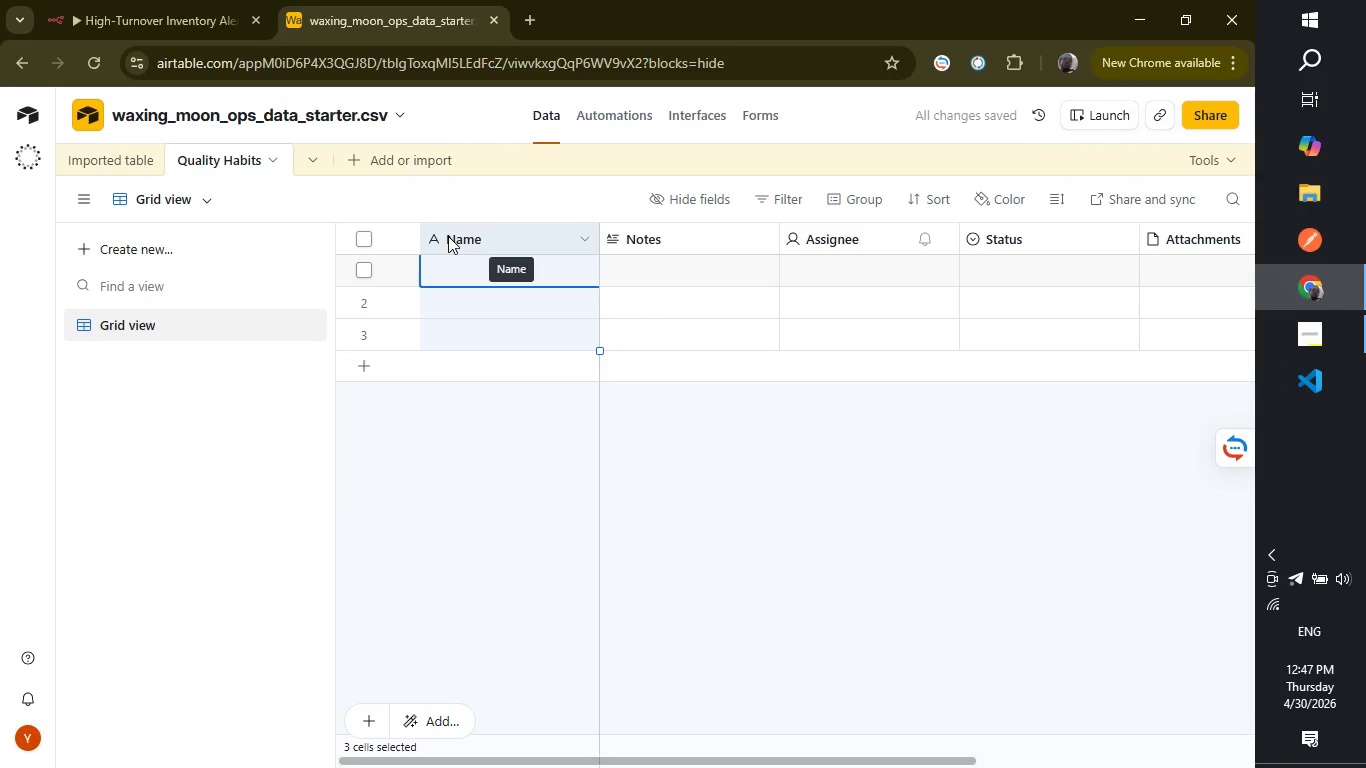 
right_click([448, 236])
 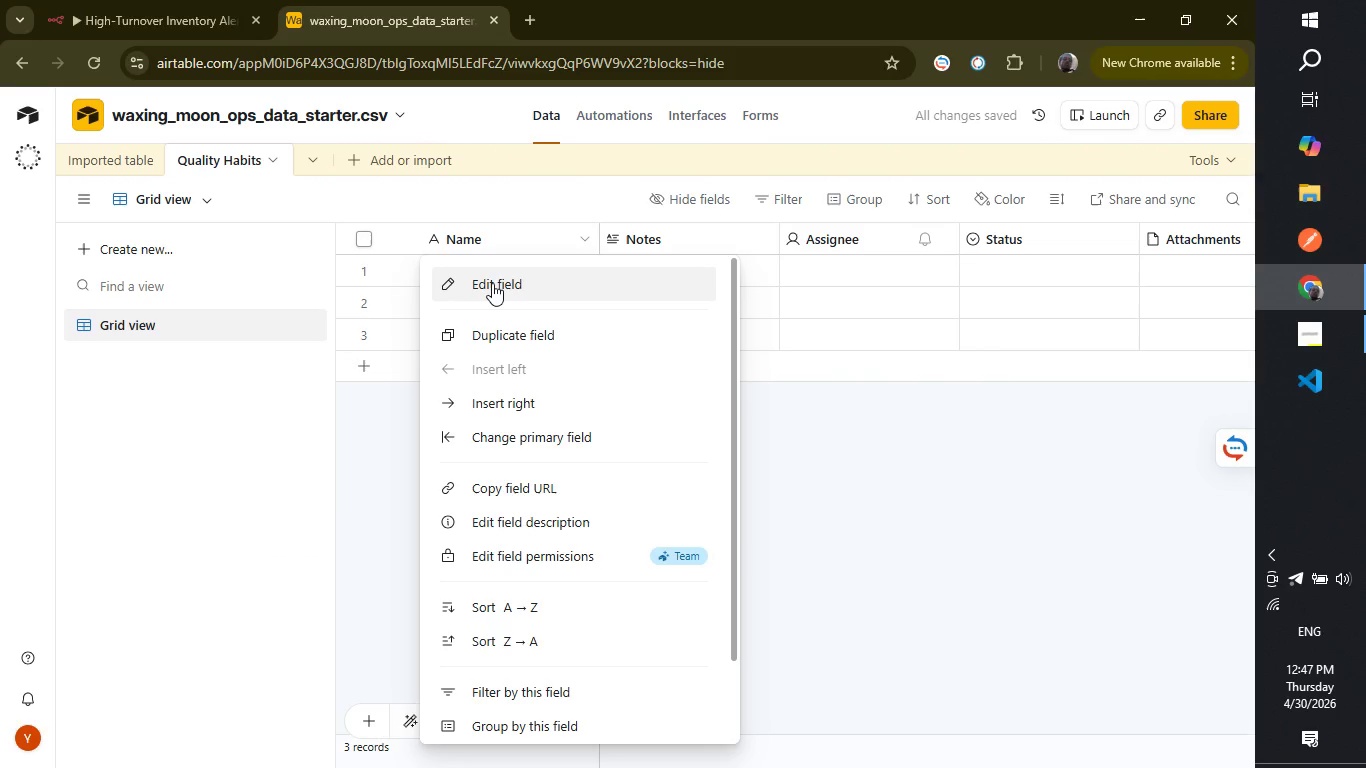 
left_click([492, 283])
 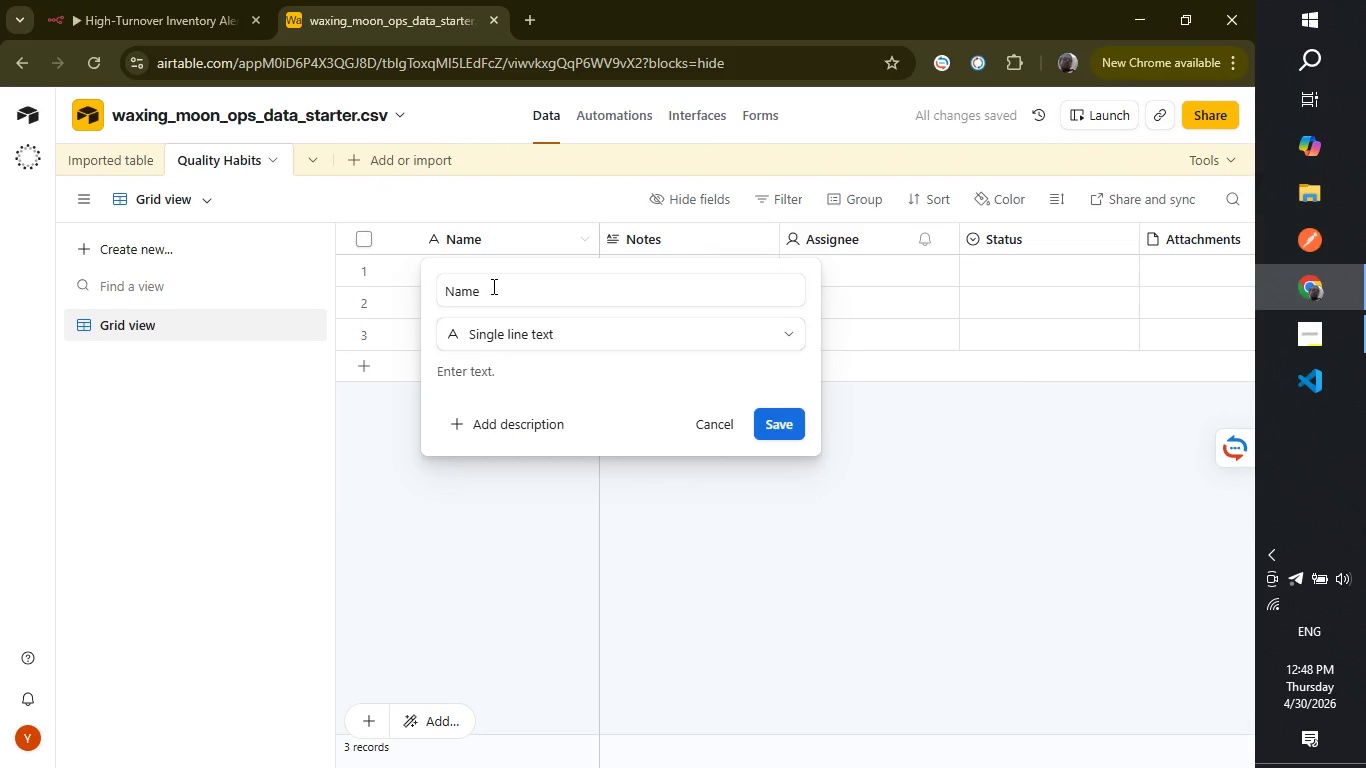 
left_click([492, 286])
 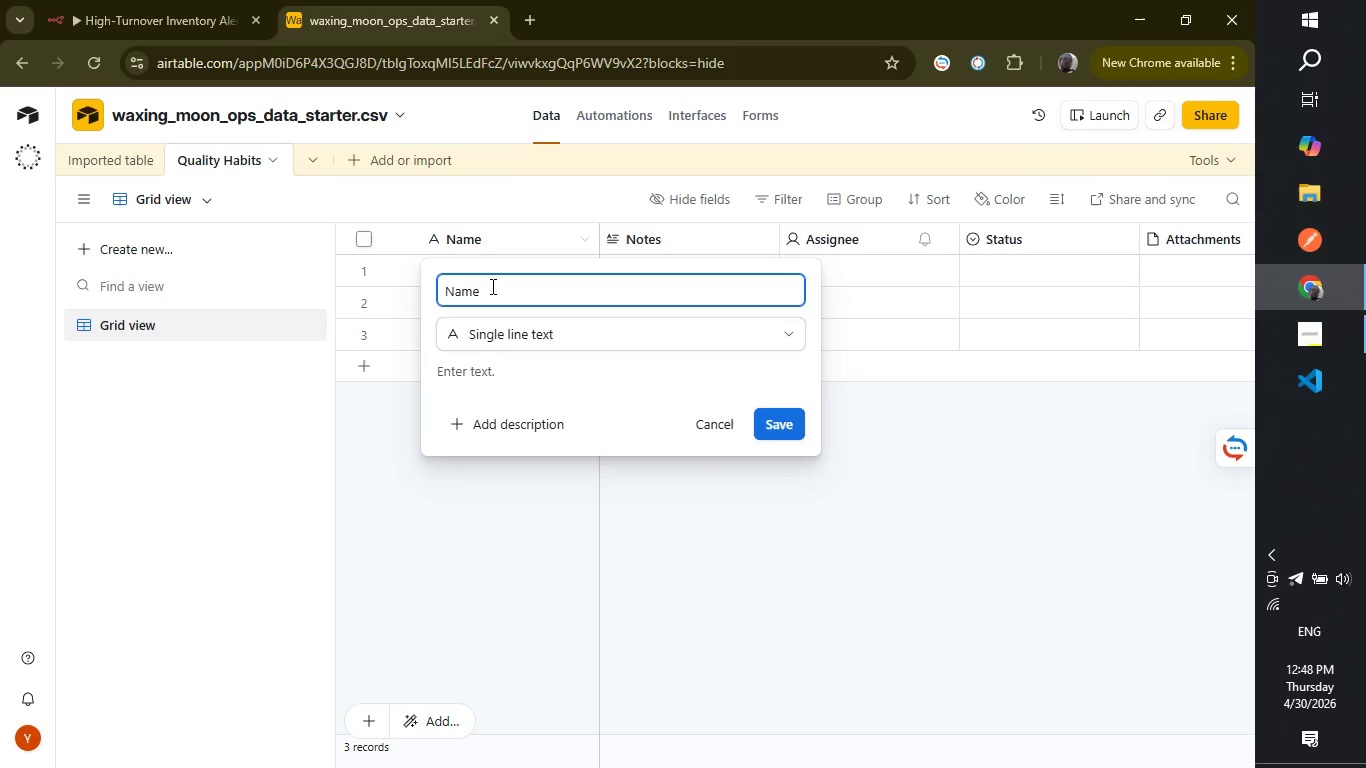 
key(Backspace)
 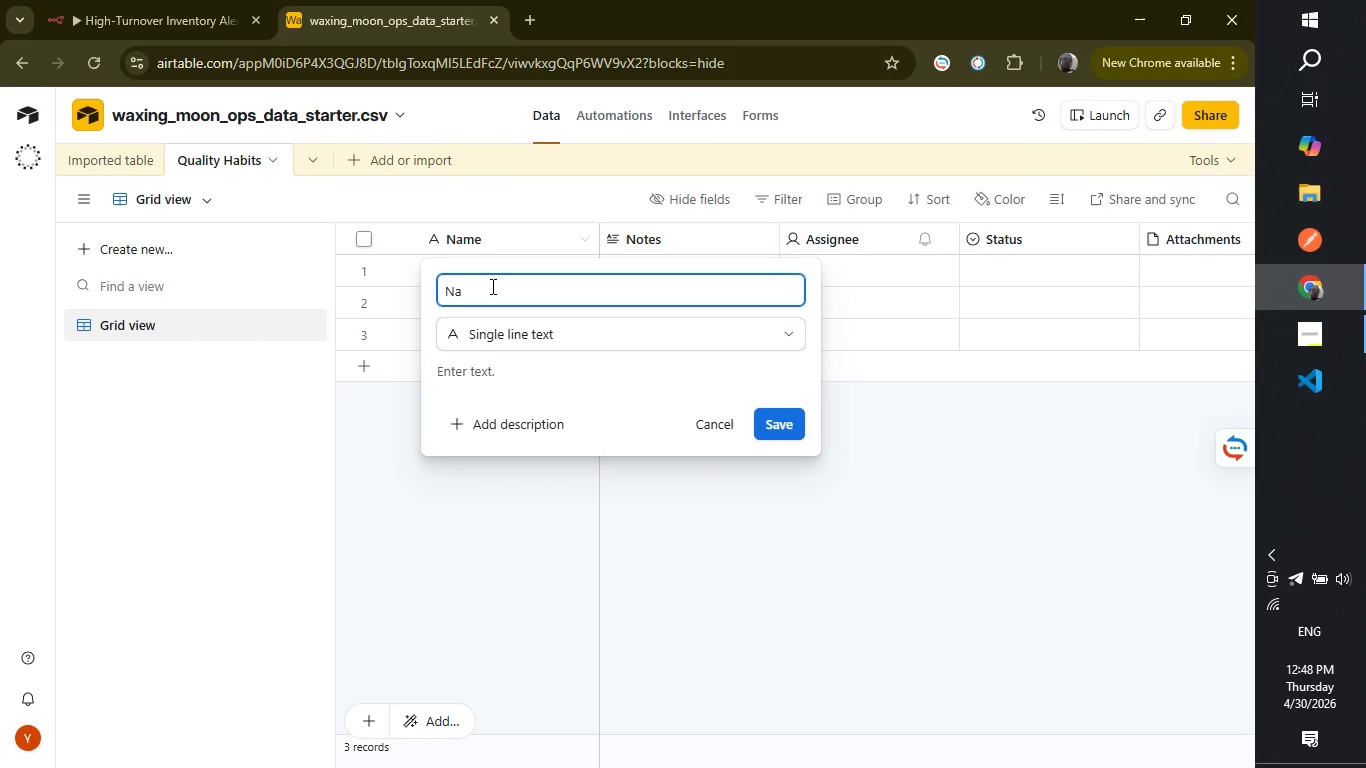 
key(Backspace)
 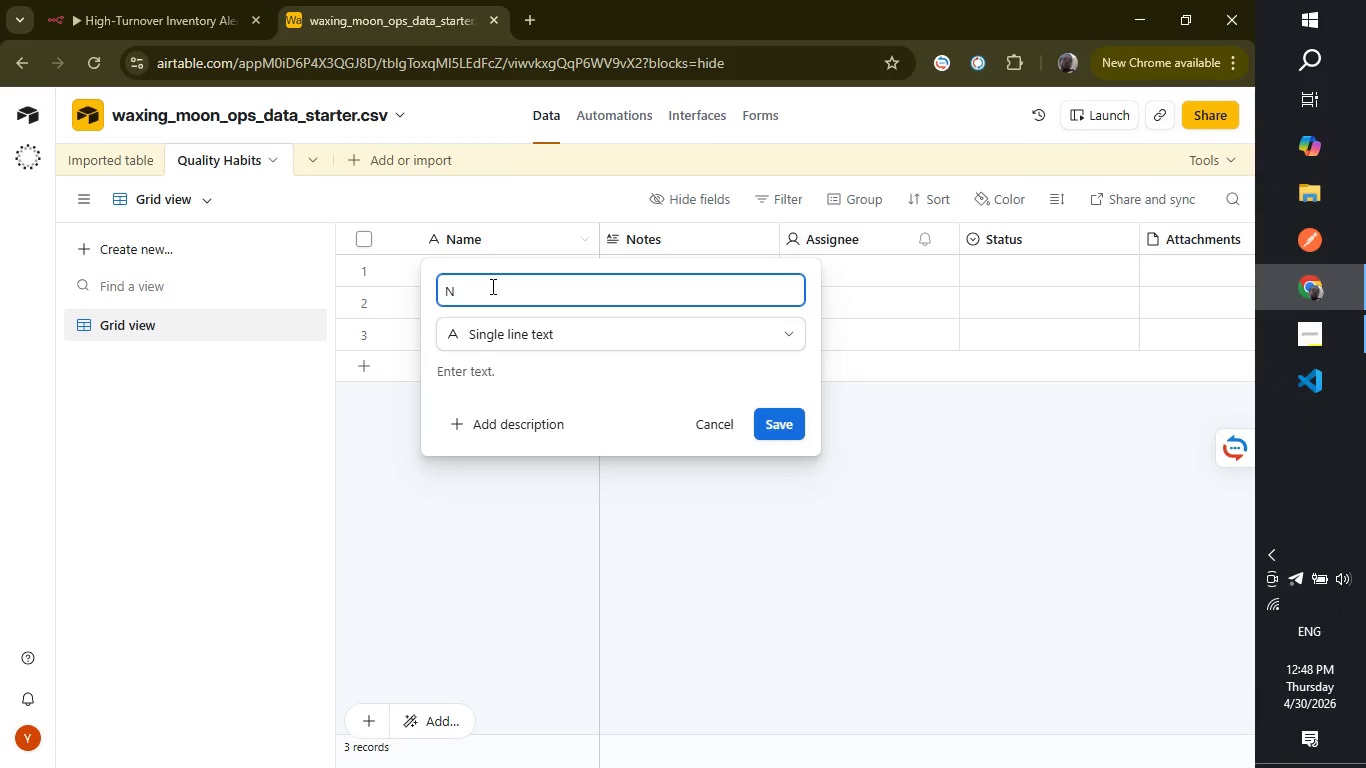 
key(Backspace)
 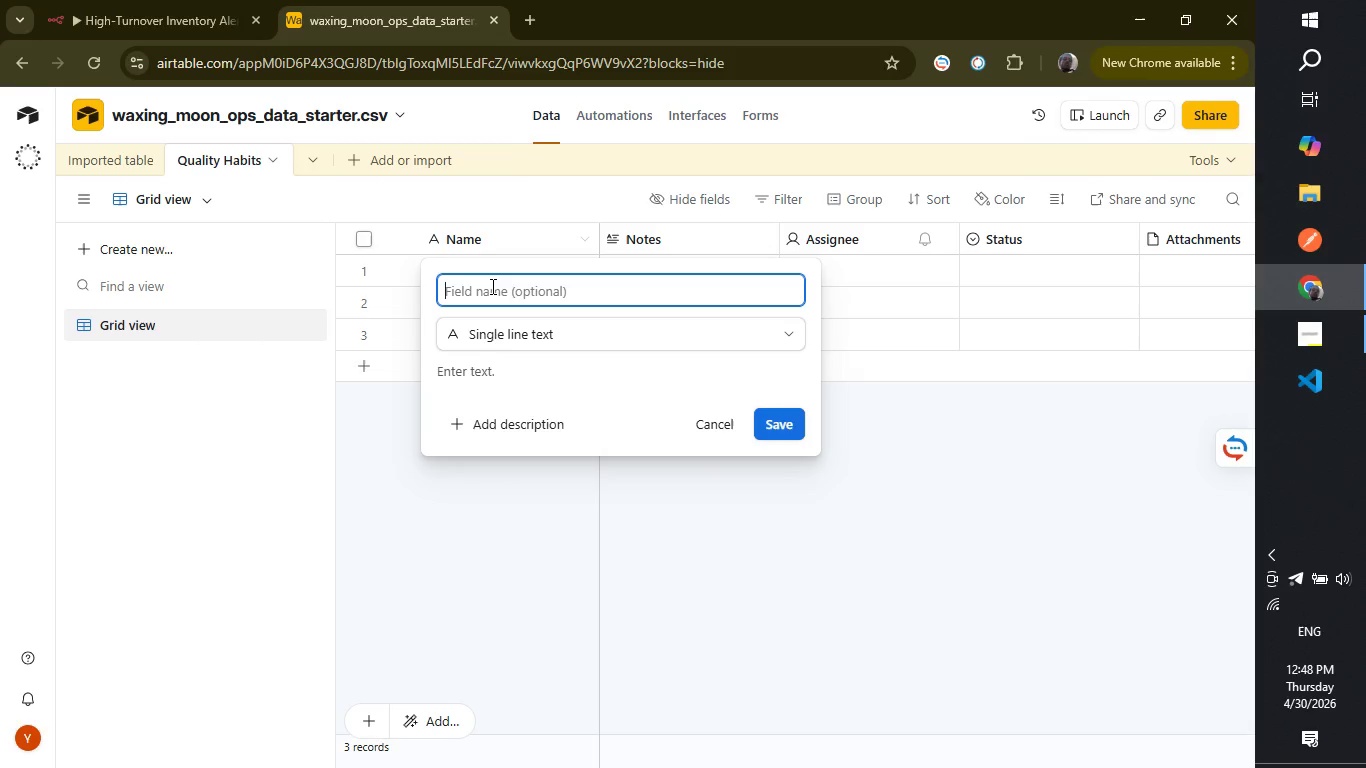 
key(Backspace)
 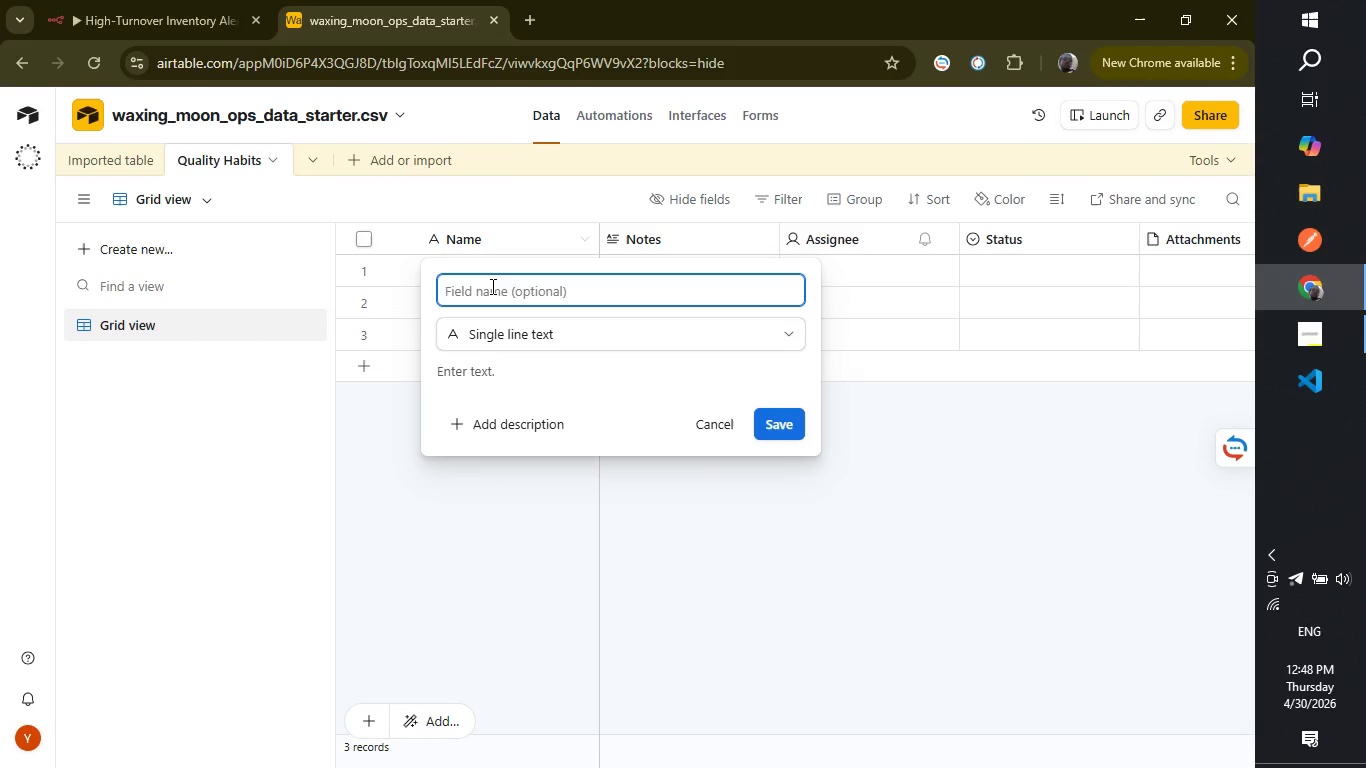 
wait(12.72)
 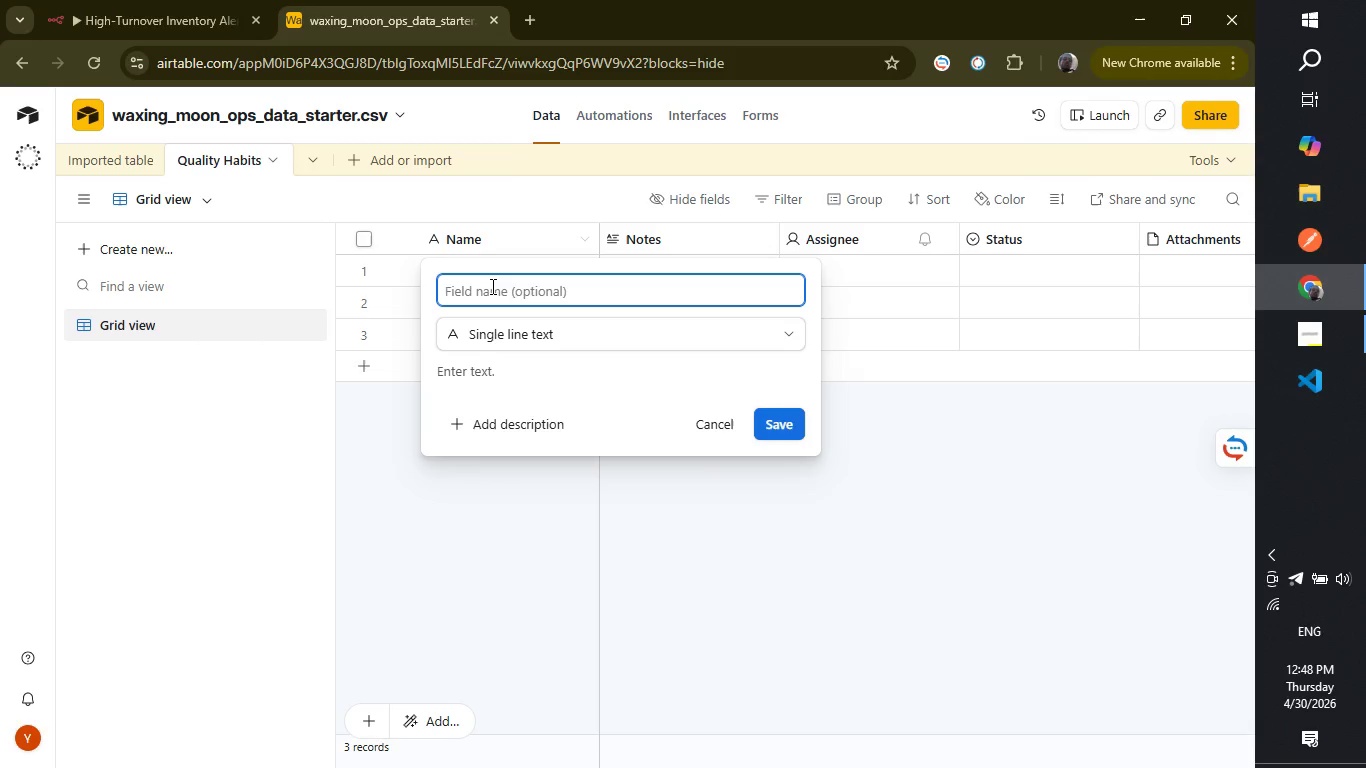 
type(Habit Name)
 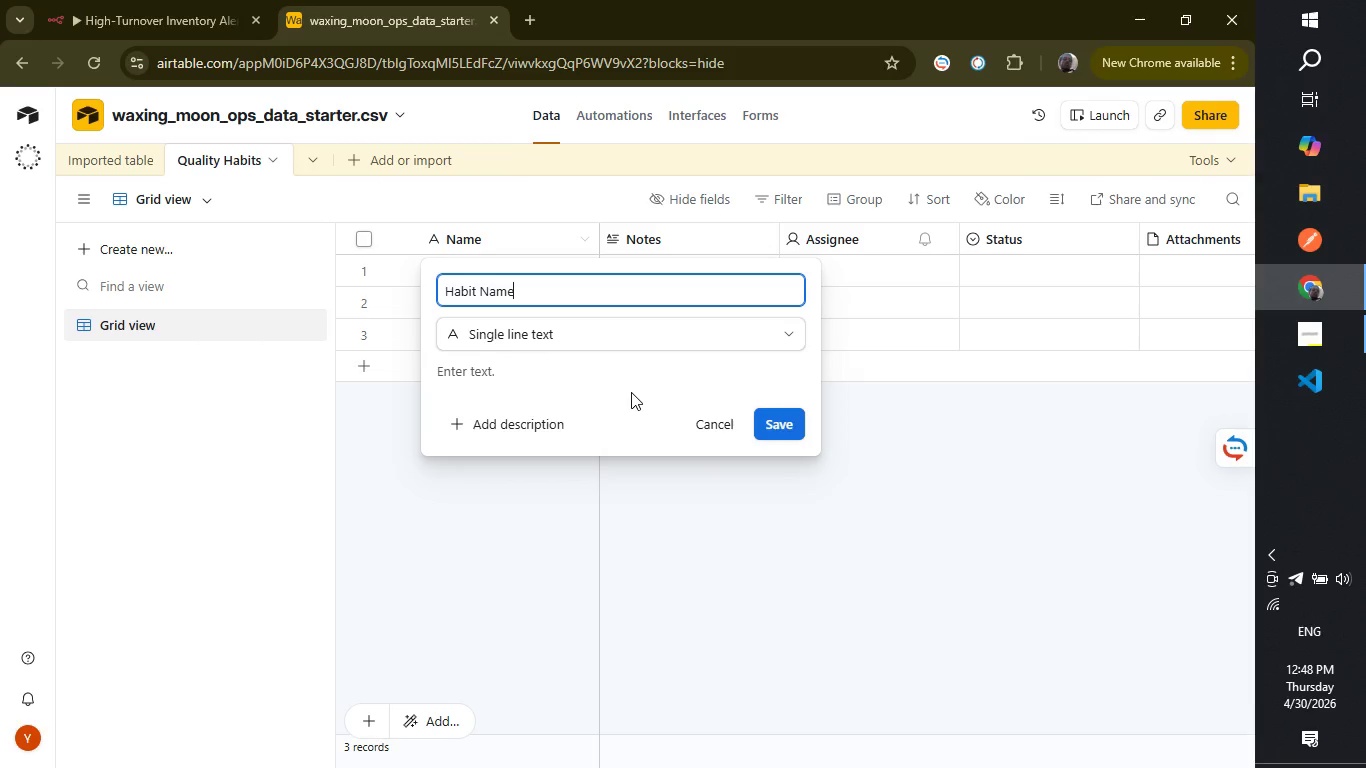 
wait(7.08)
 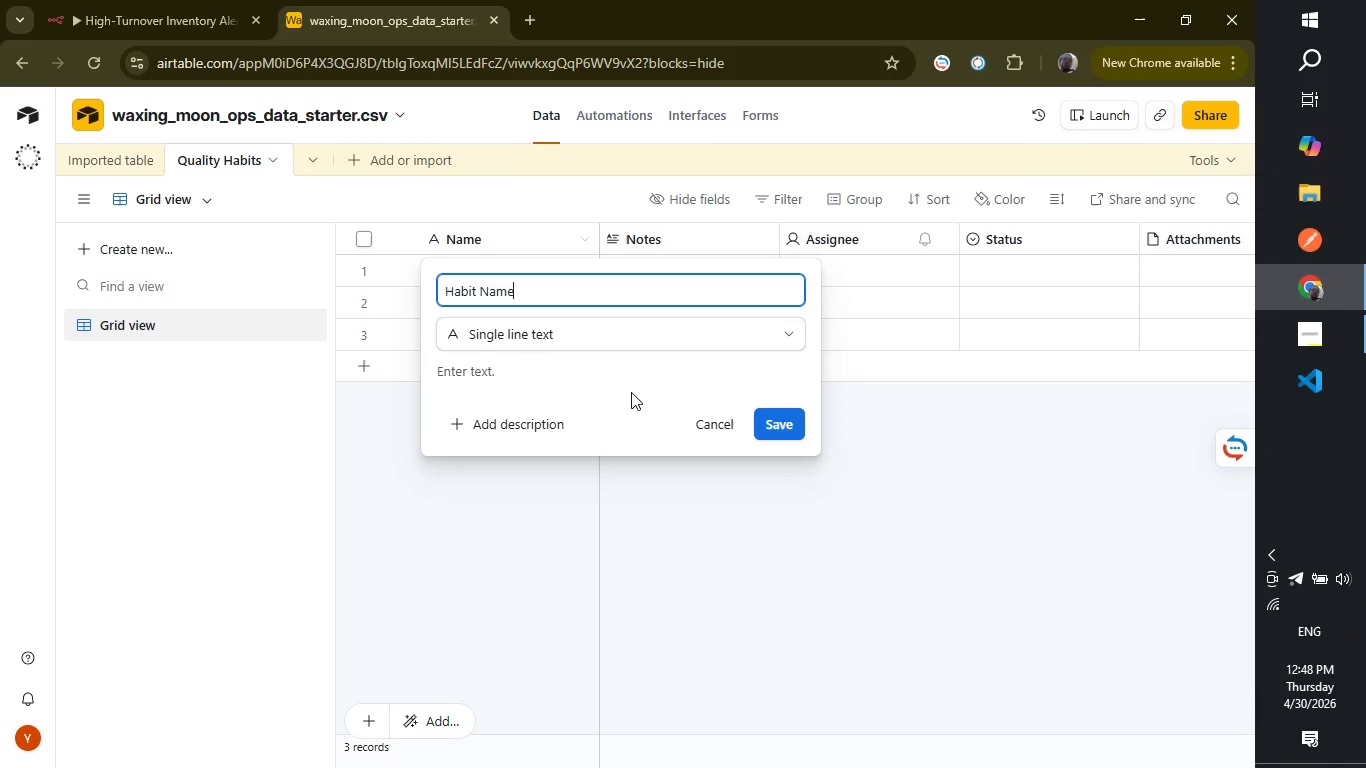 
left_click([762, 418])
 